 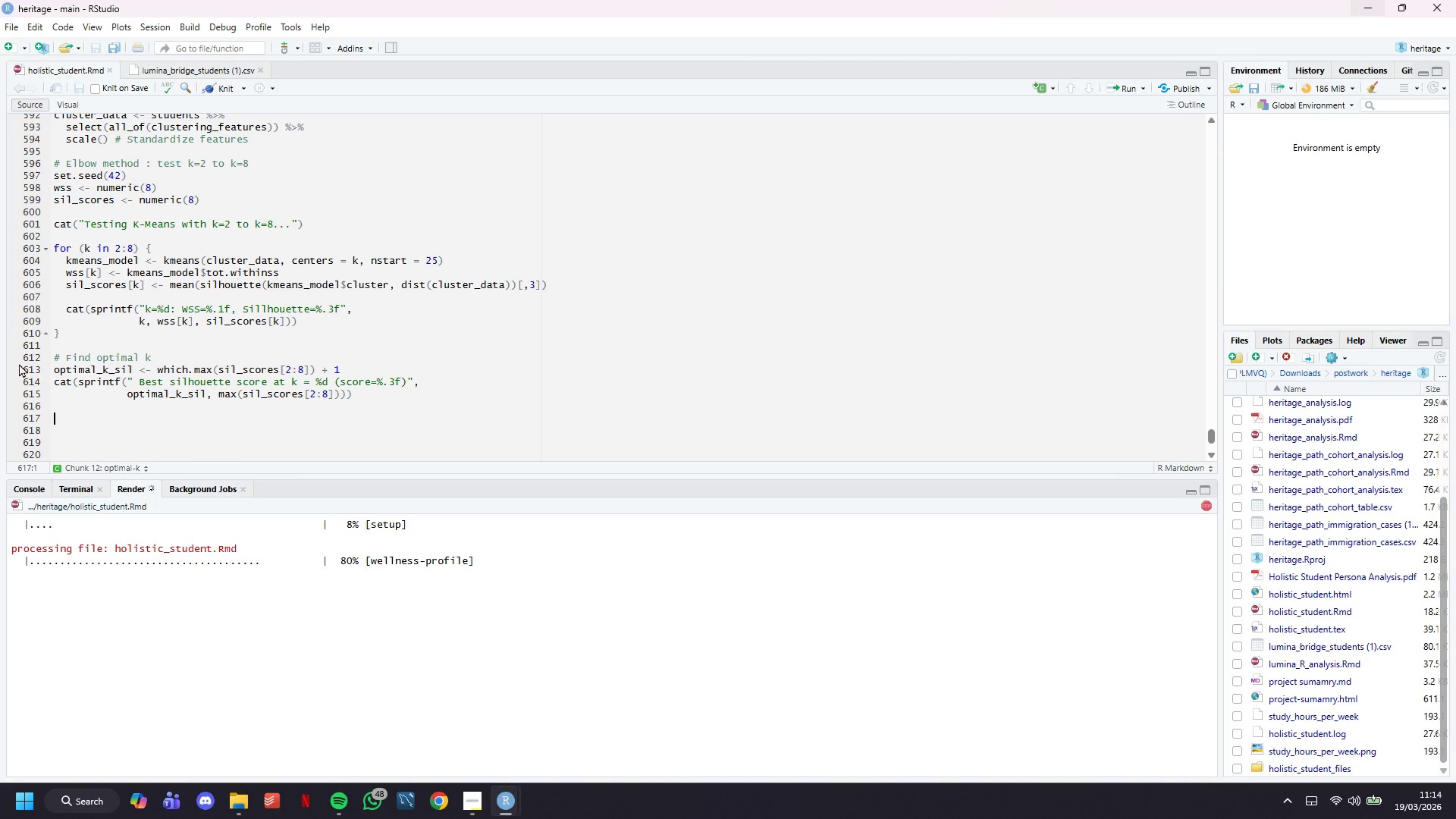 
scroll: coordinate [818, 358], scroll_direction: down, amount: 3.0
 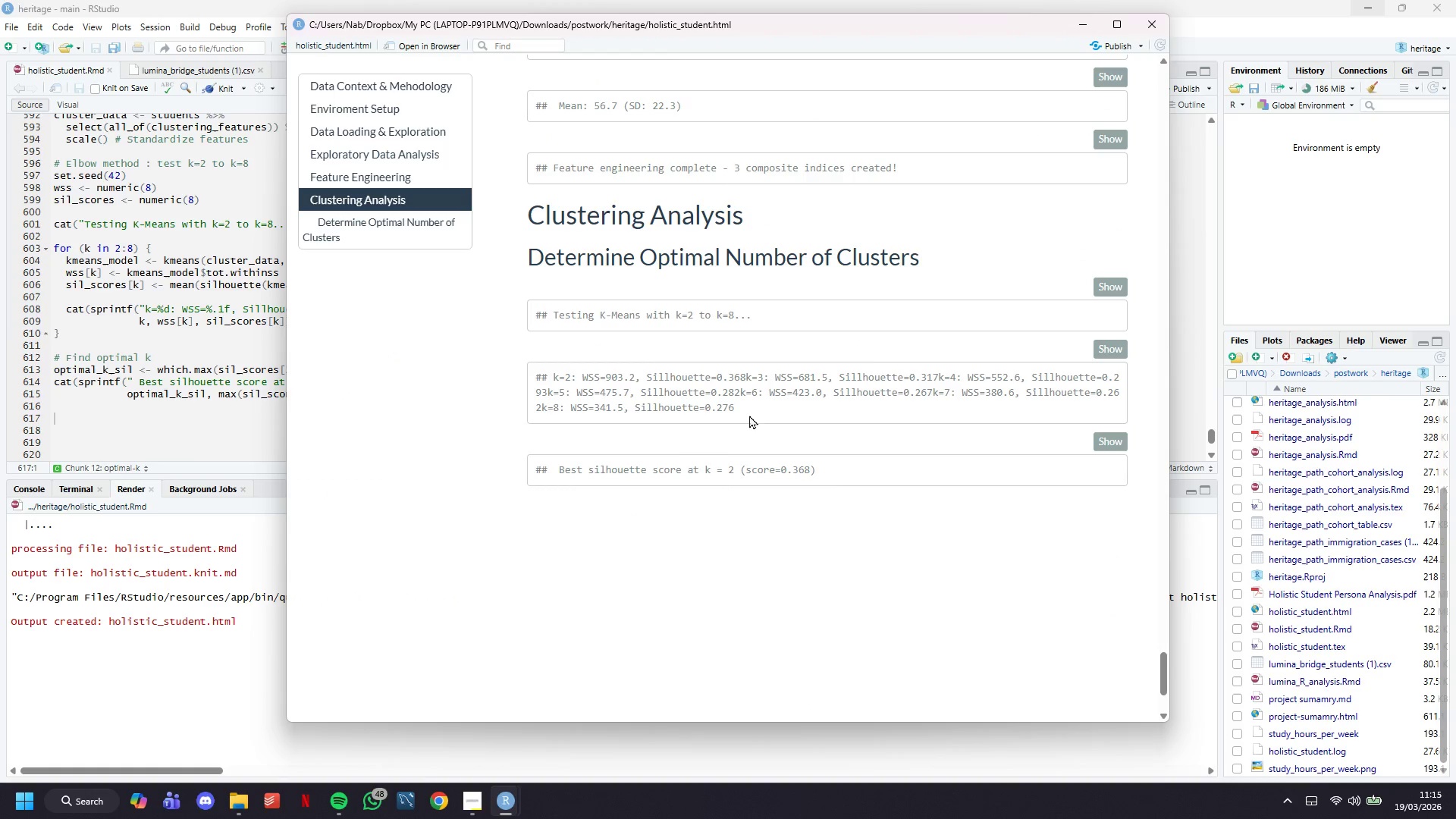 
left_click_drag(start_coordinate=[746, 409], to_coordinate=[528, 369])
 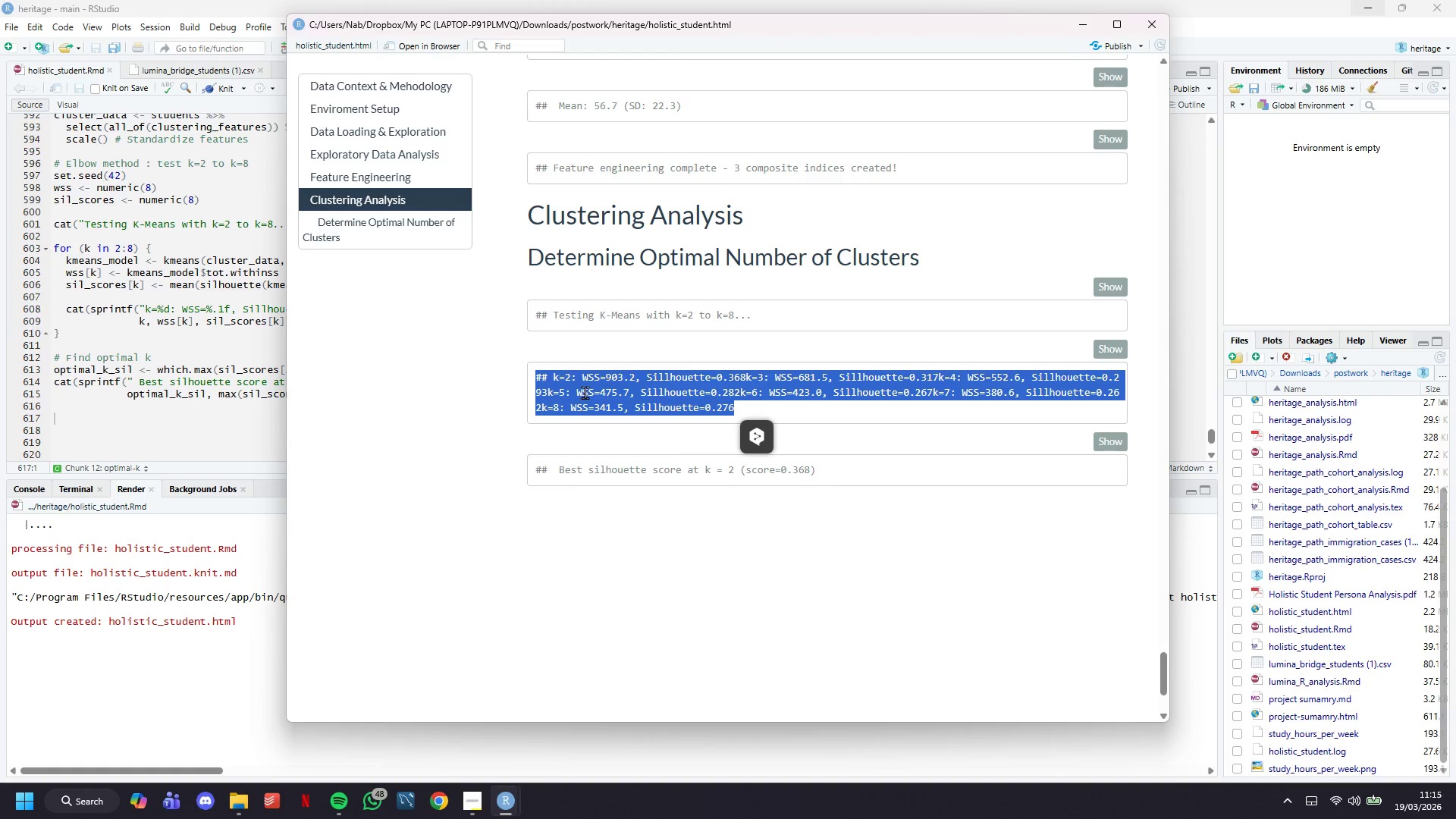 
left_click([585, 392])
 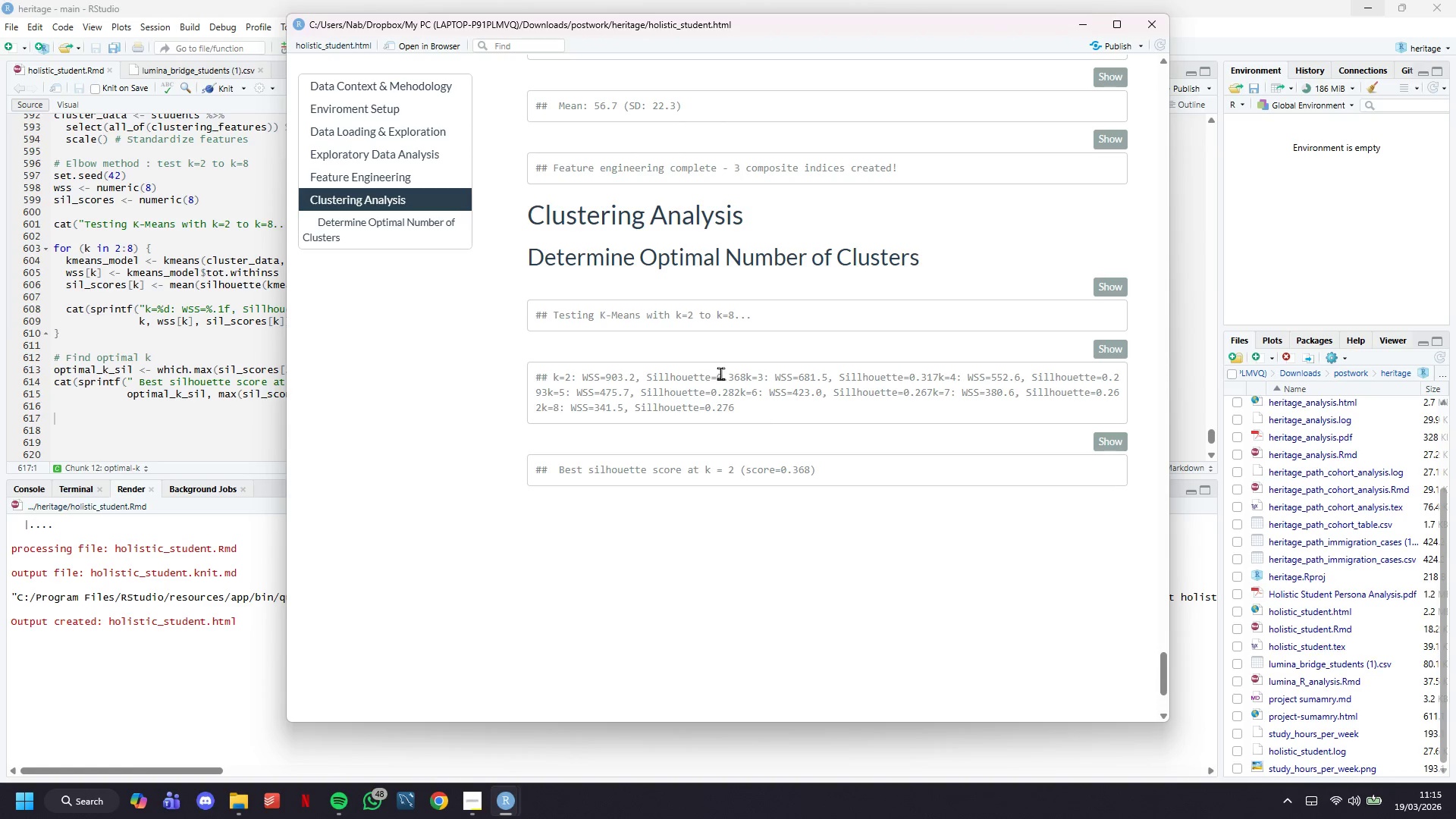 
wait(13.95)
 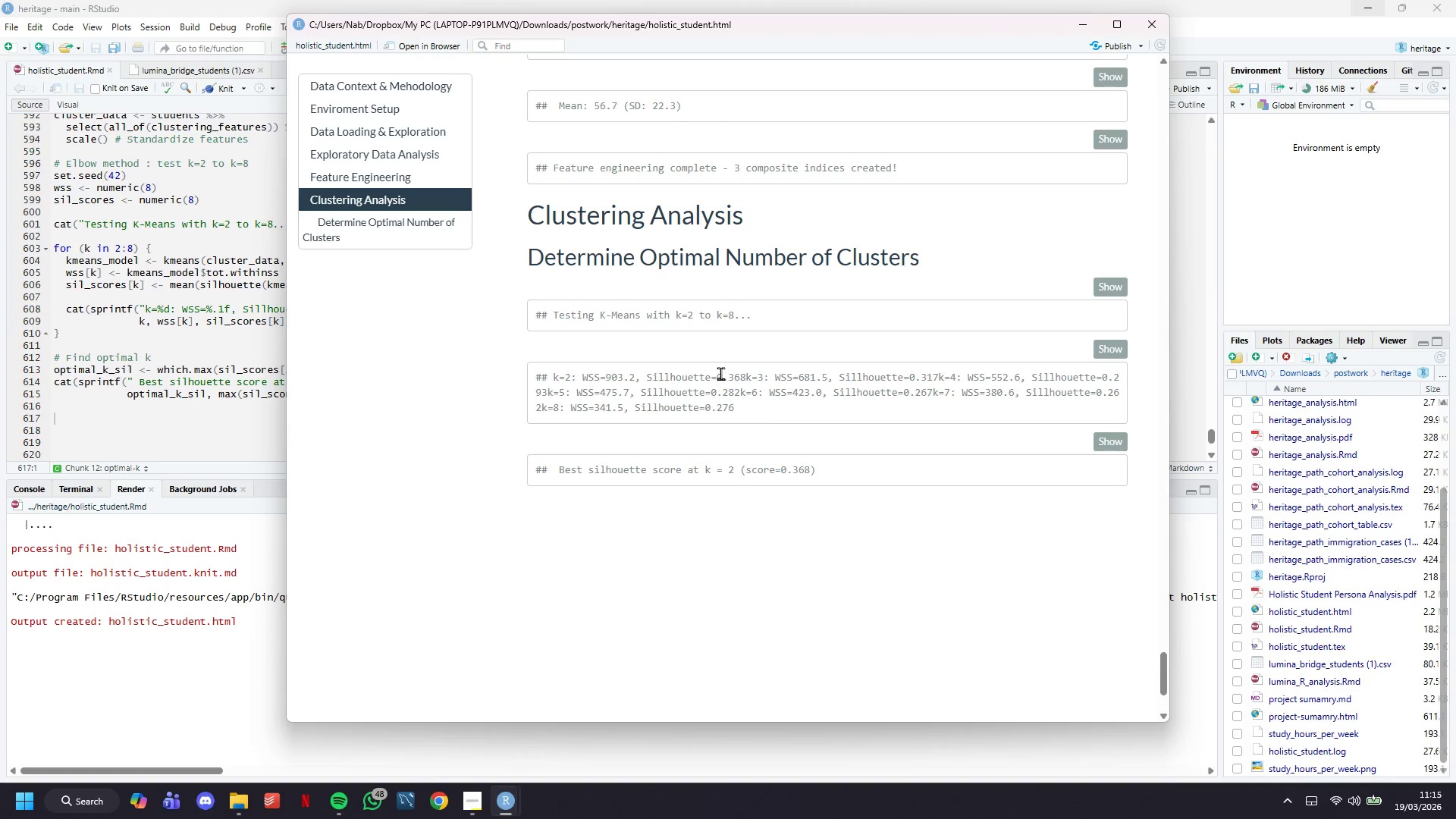 
double_click([663, 472])
 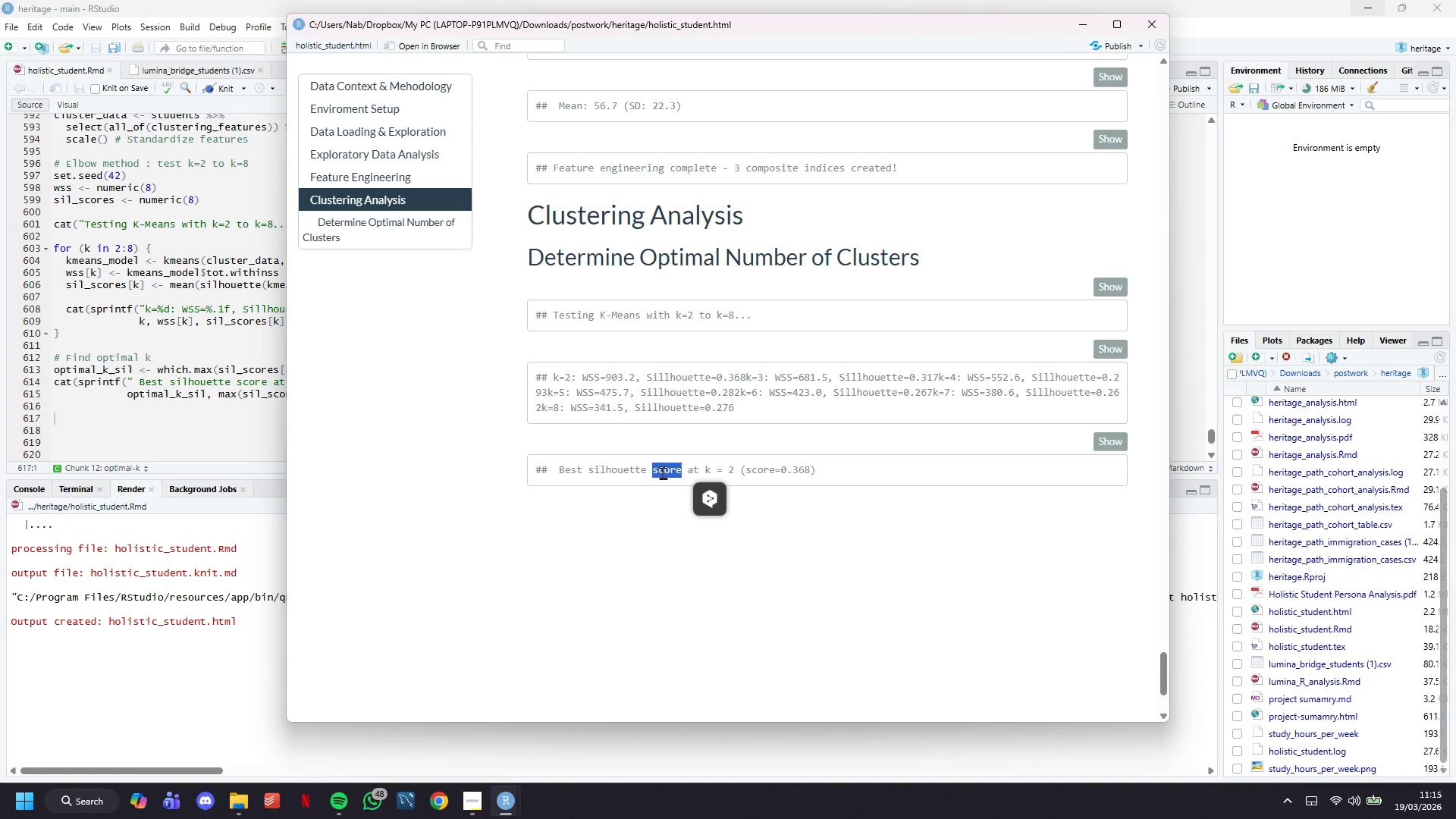 
triple_click([663, 472])
 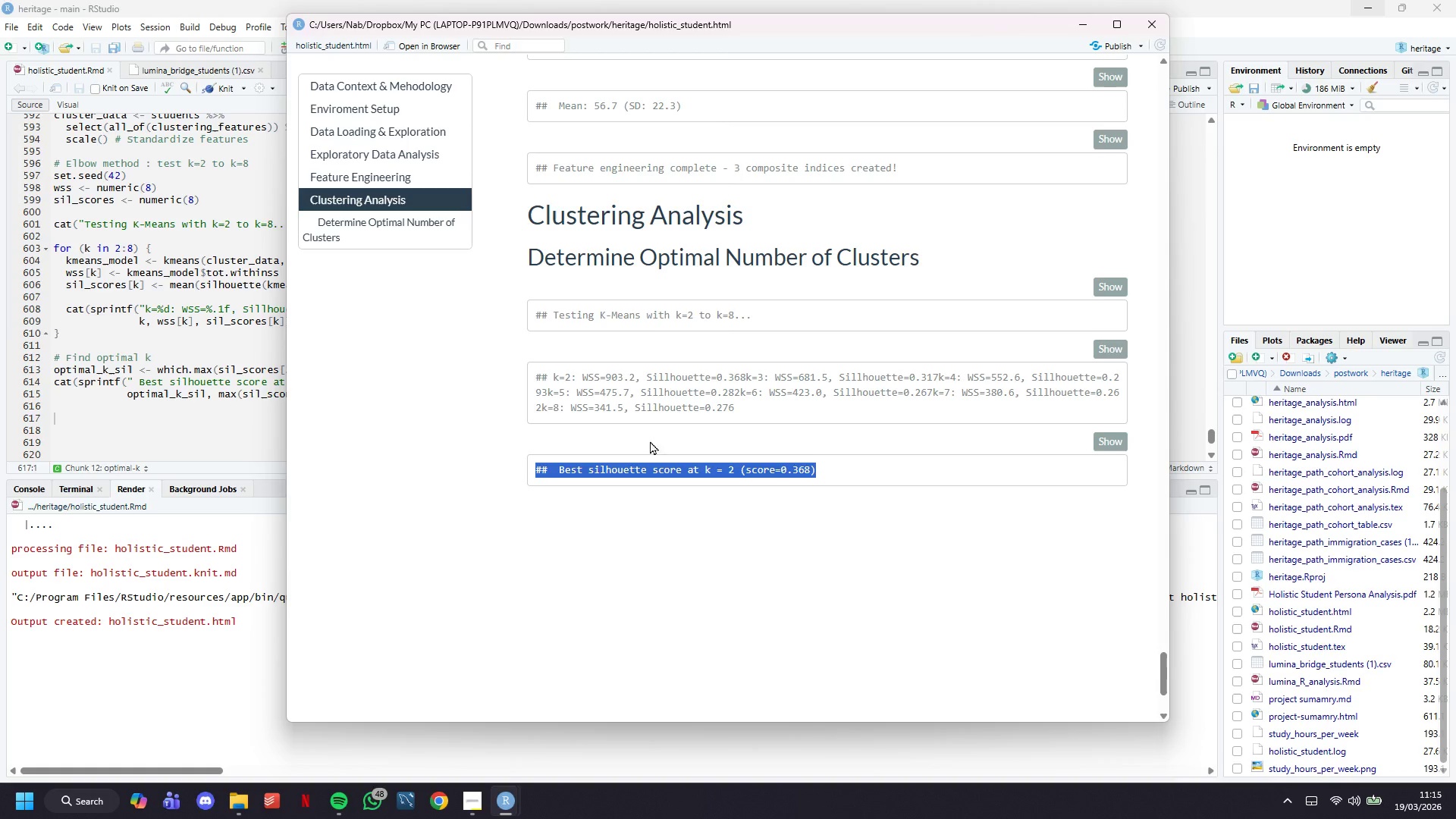 
scroll: coordinate [642, 418], scroll_direction: down, amount: 3.0
 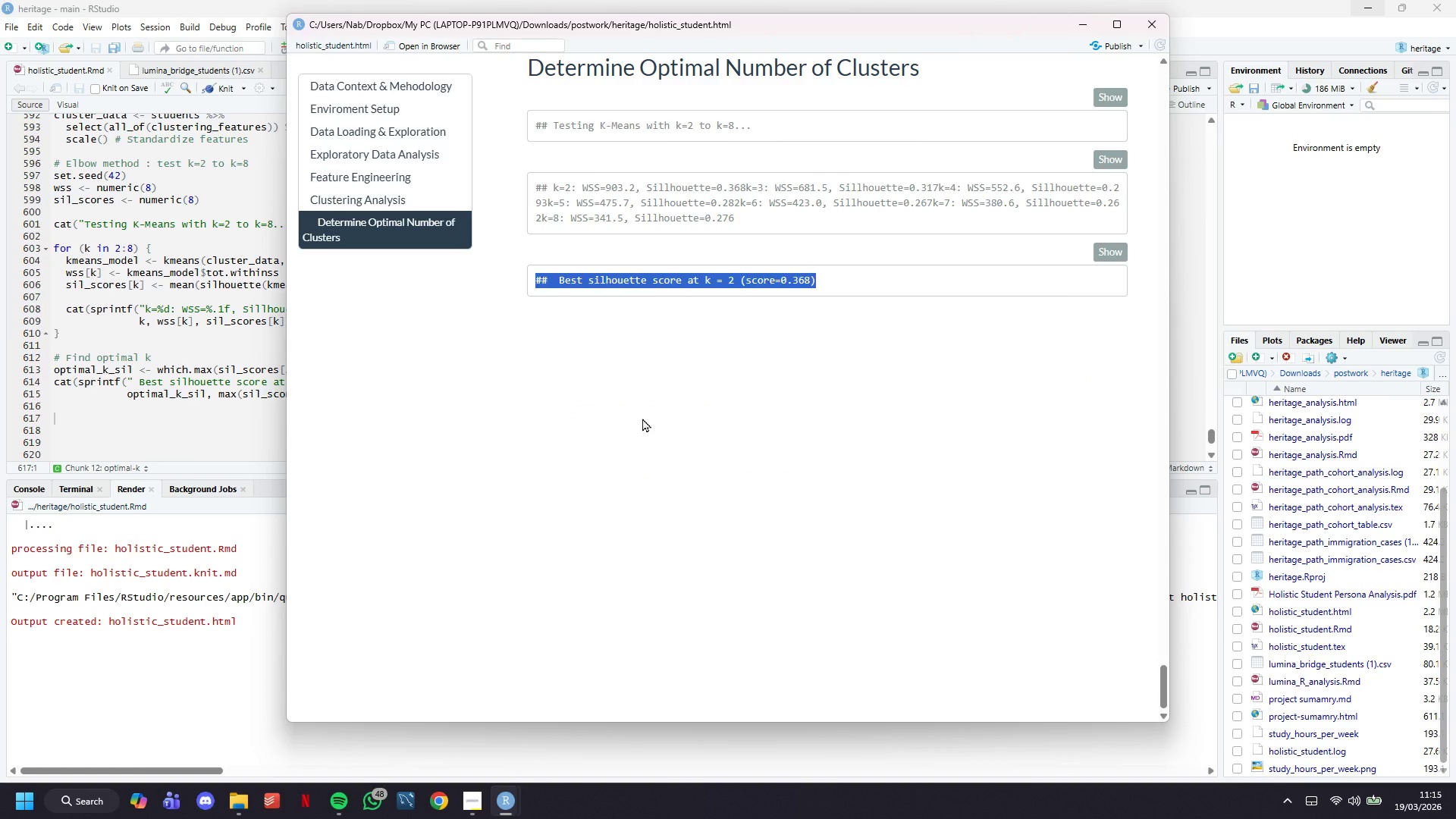 
wait(5.61)
 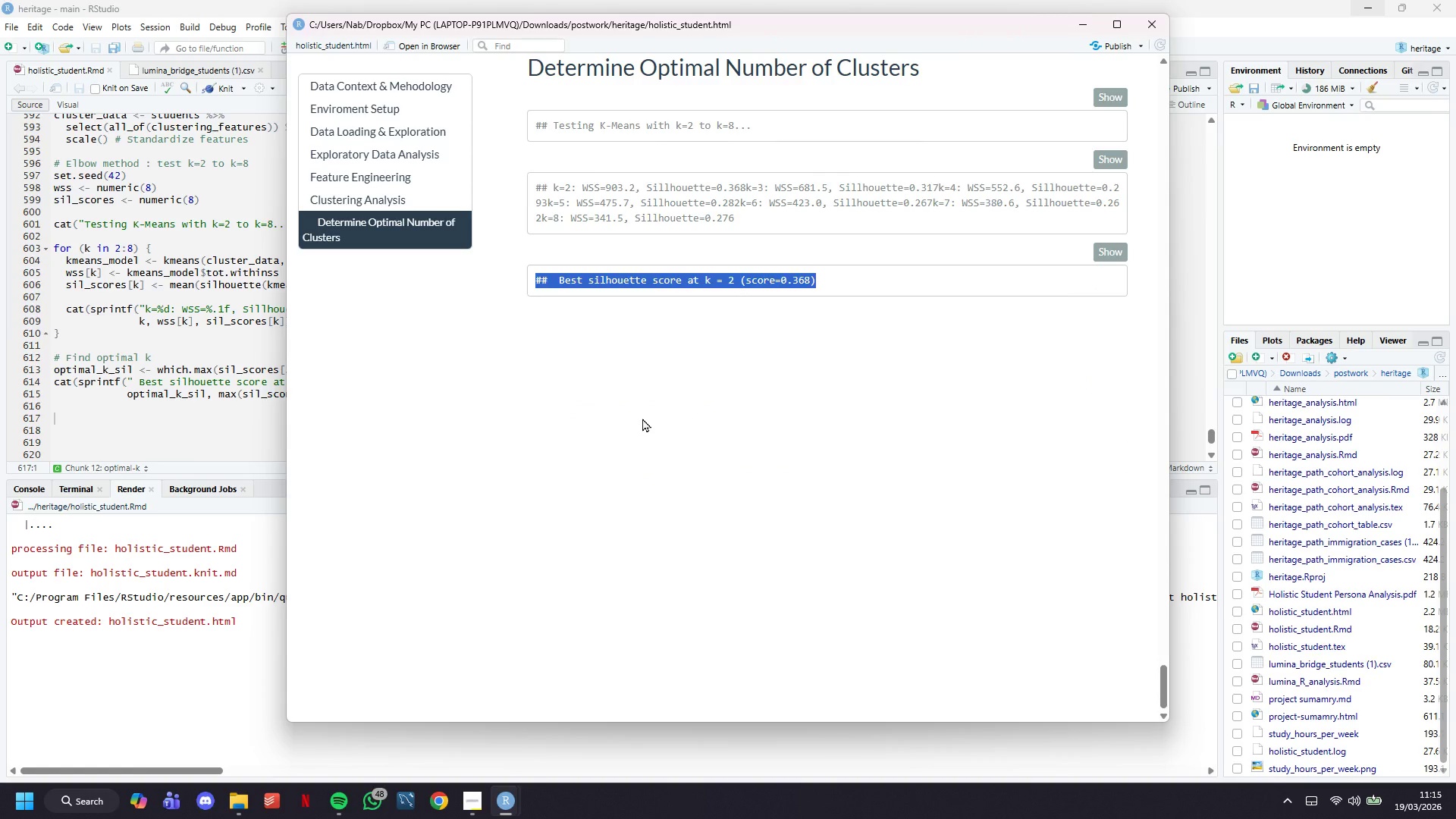 
left_click([139, 432])
 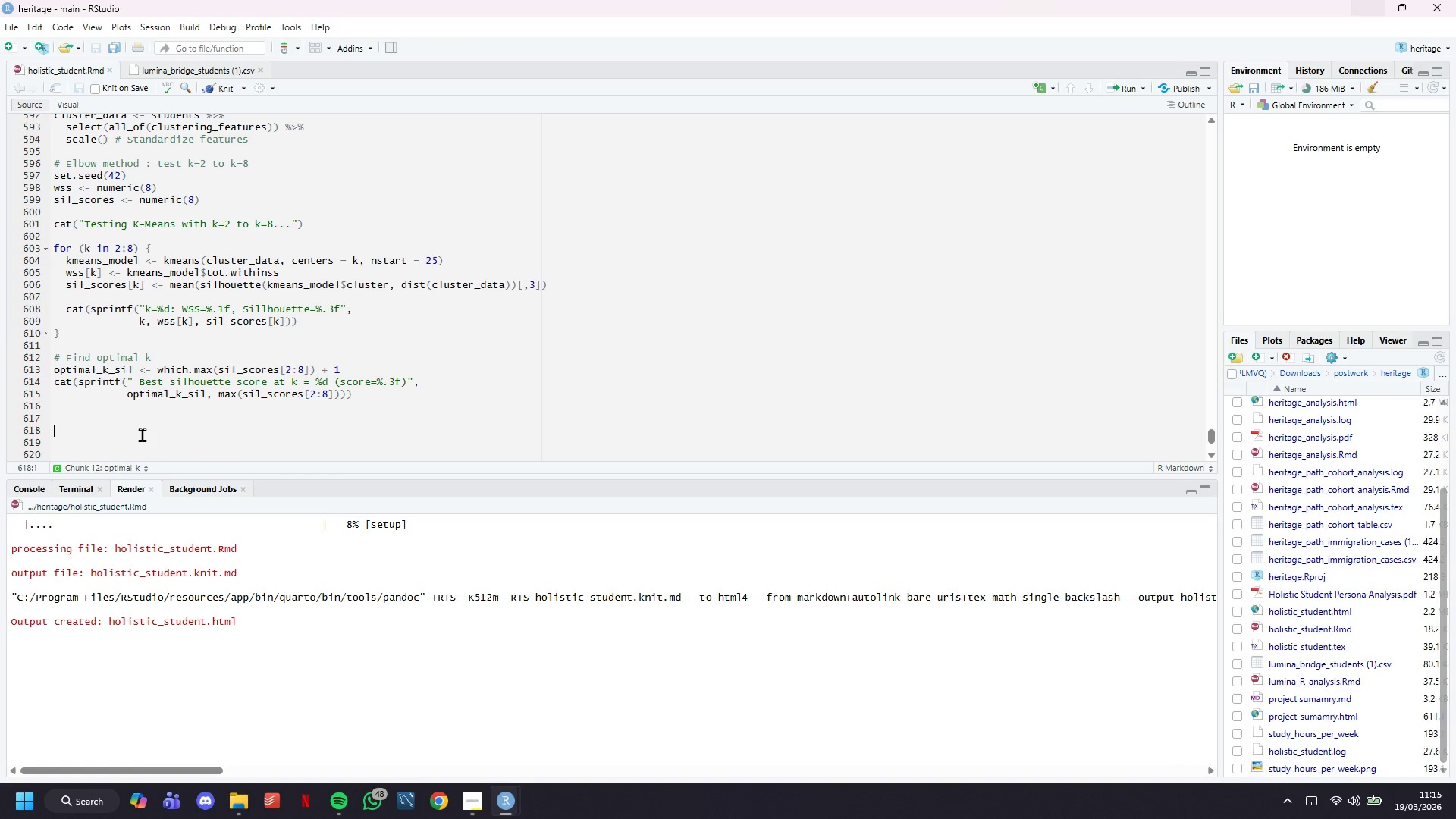 
type(# Sl)
key(Backspace)
type(elect k = 4 for bussiness interpretability)
 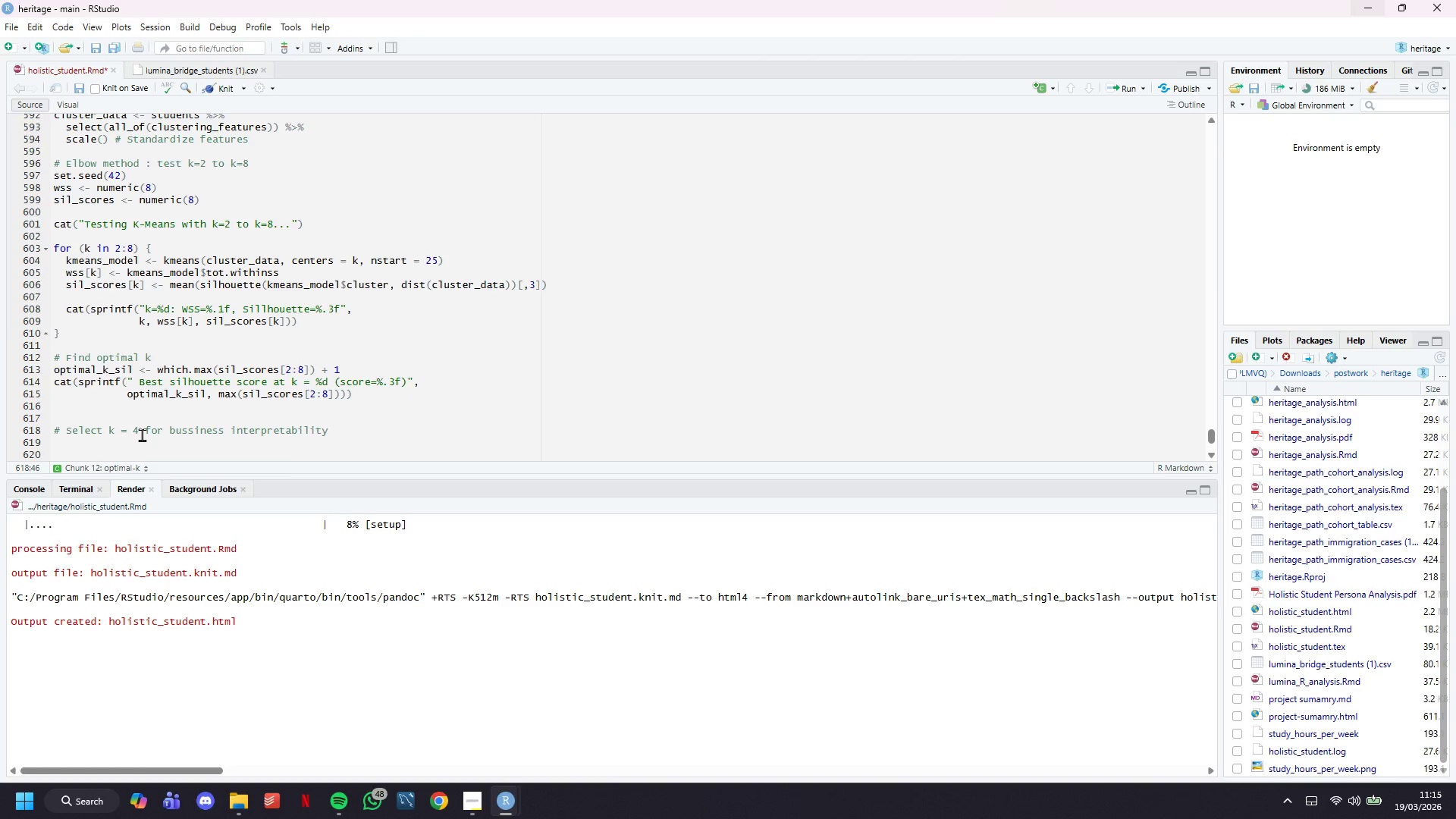 
key(Enter)
 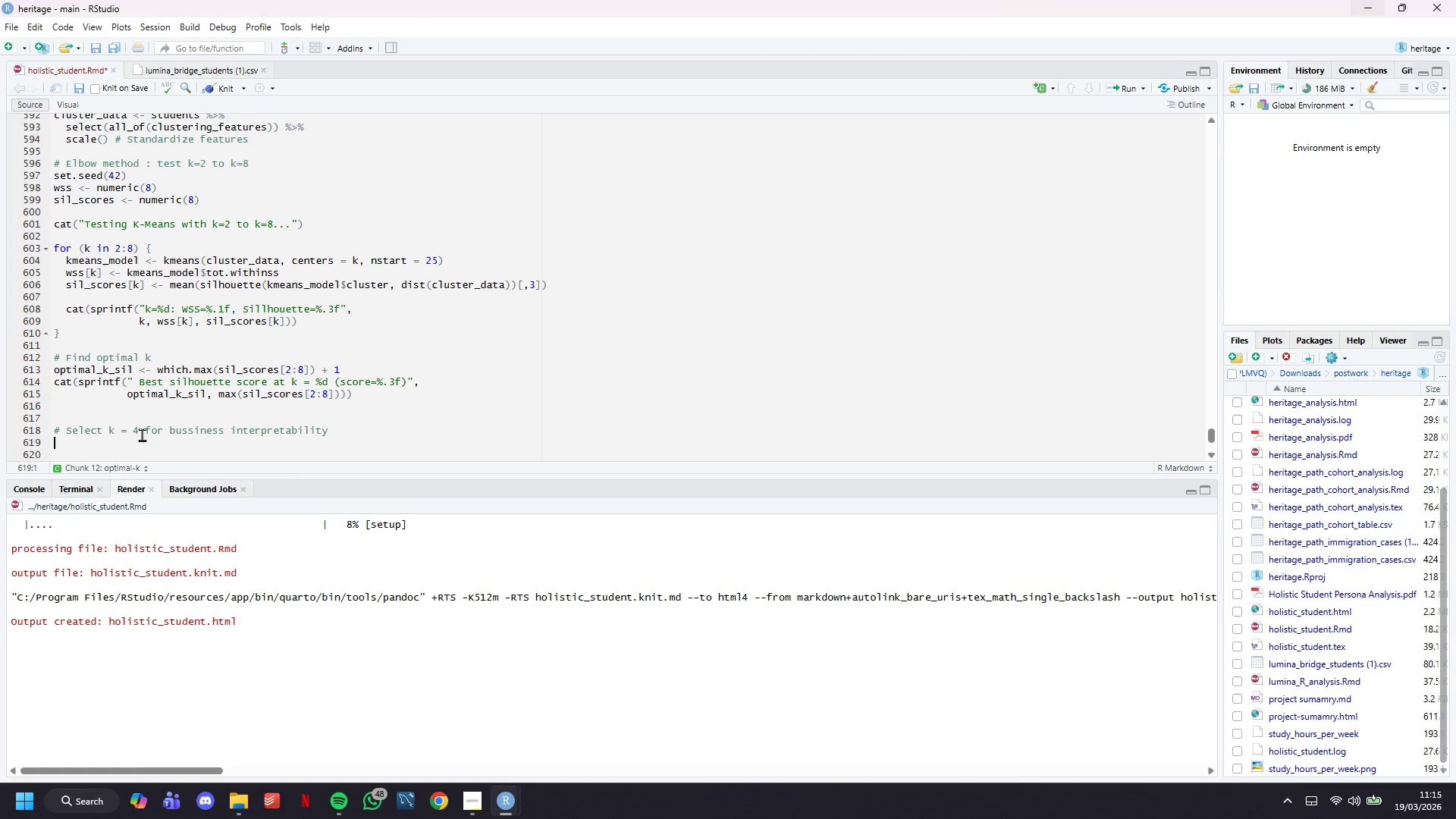 
type(optimal_k <- 4)
 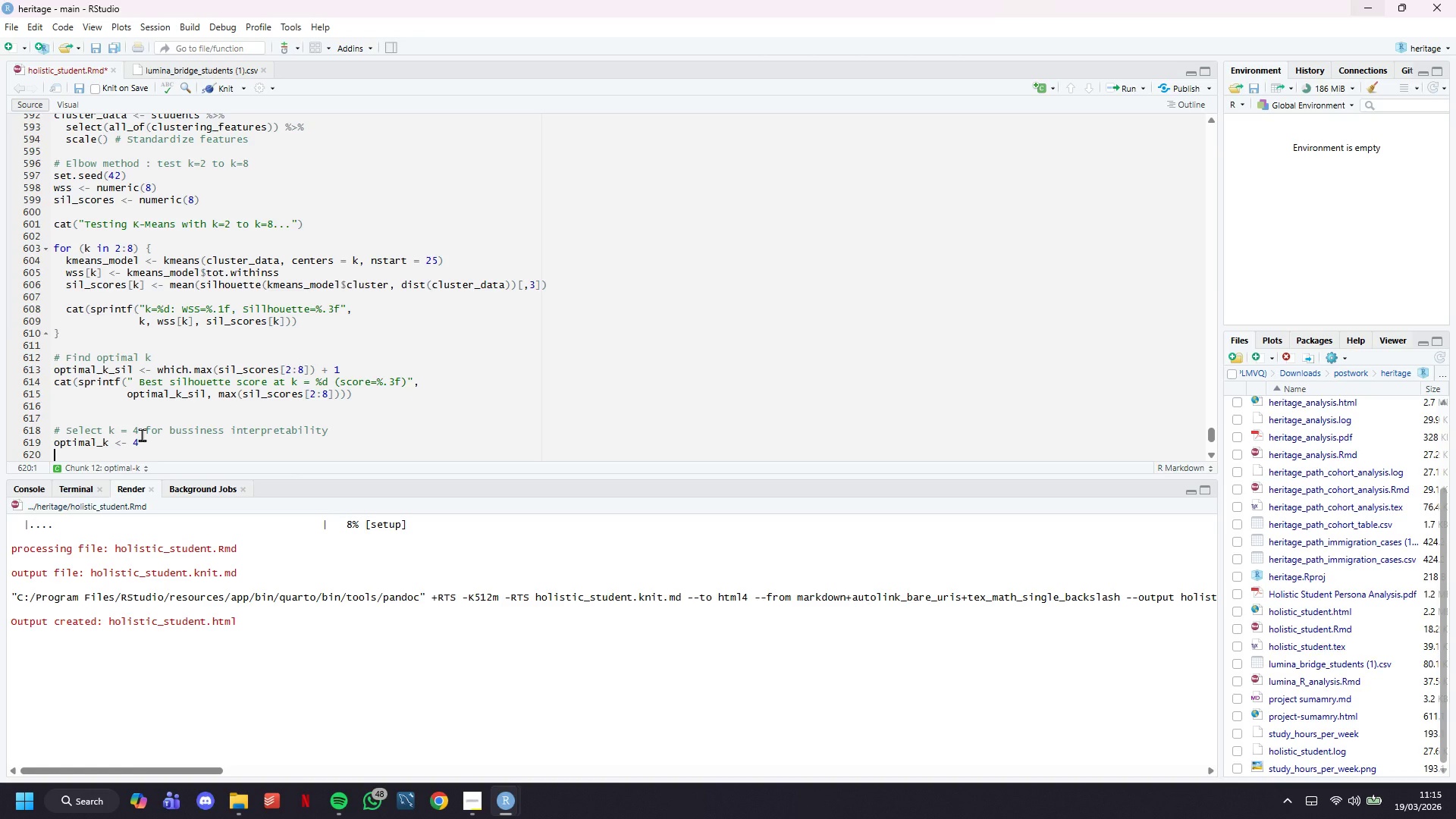 
 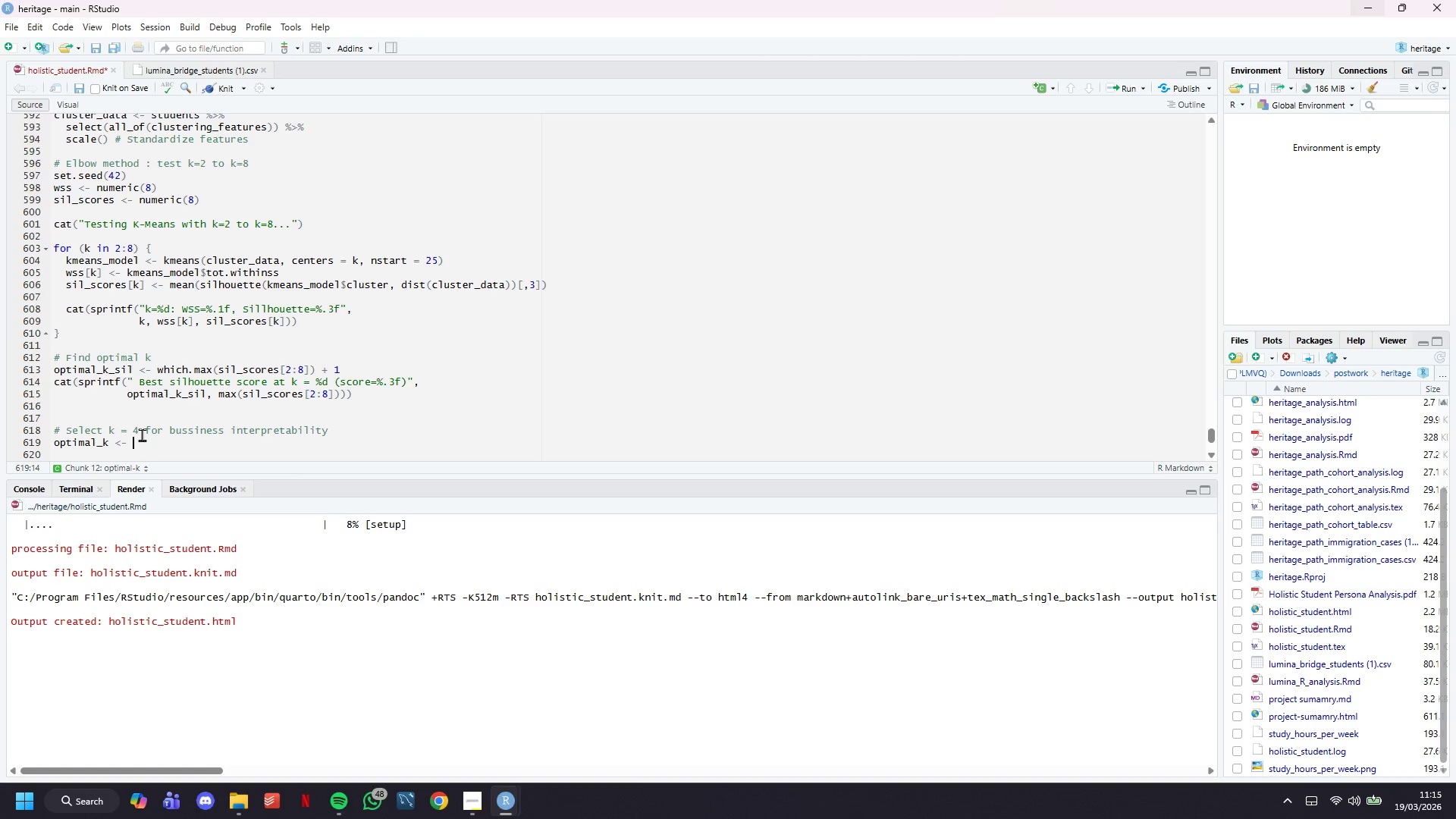 
key(Enter)
 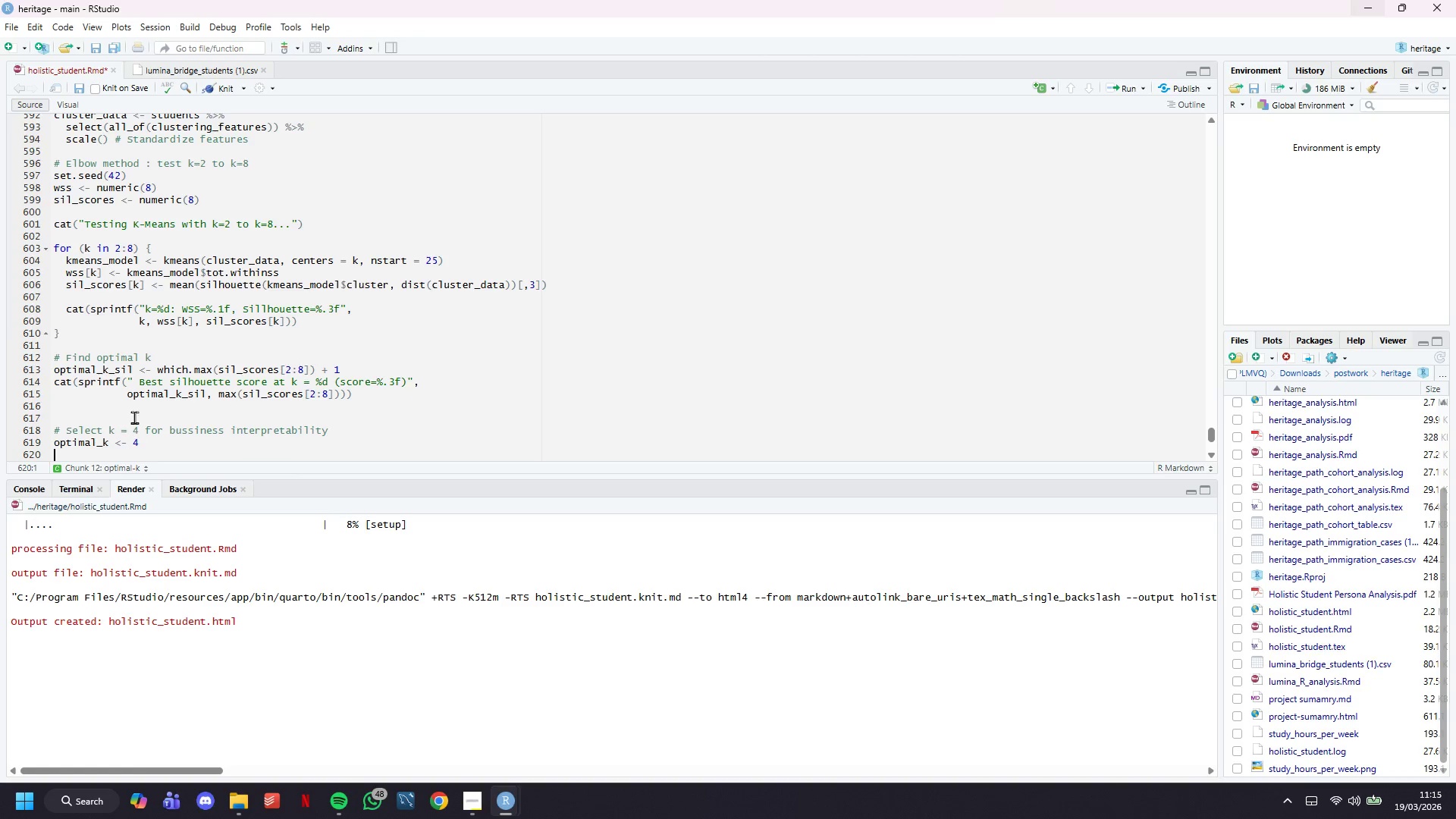 
scroll: coordinate [136, 402], scroll_direction: down, amount: 7.0
 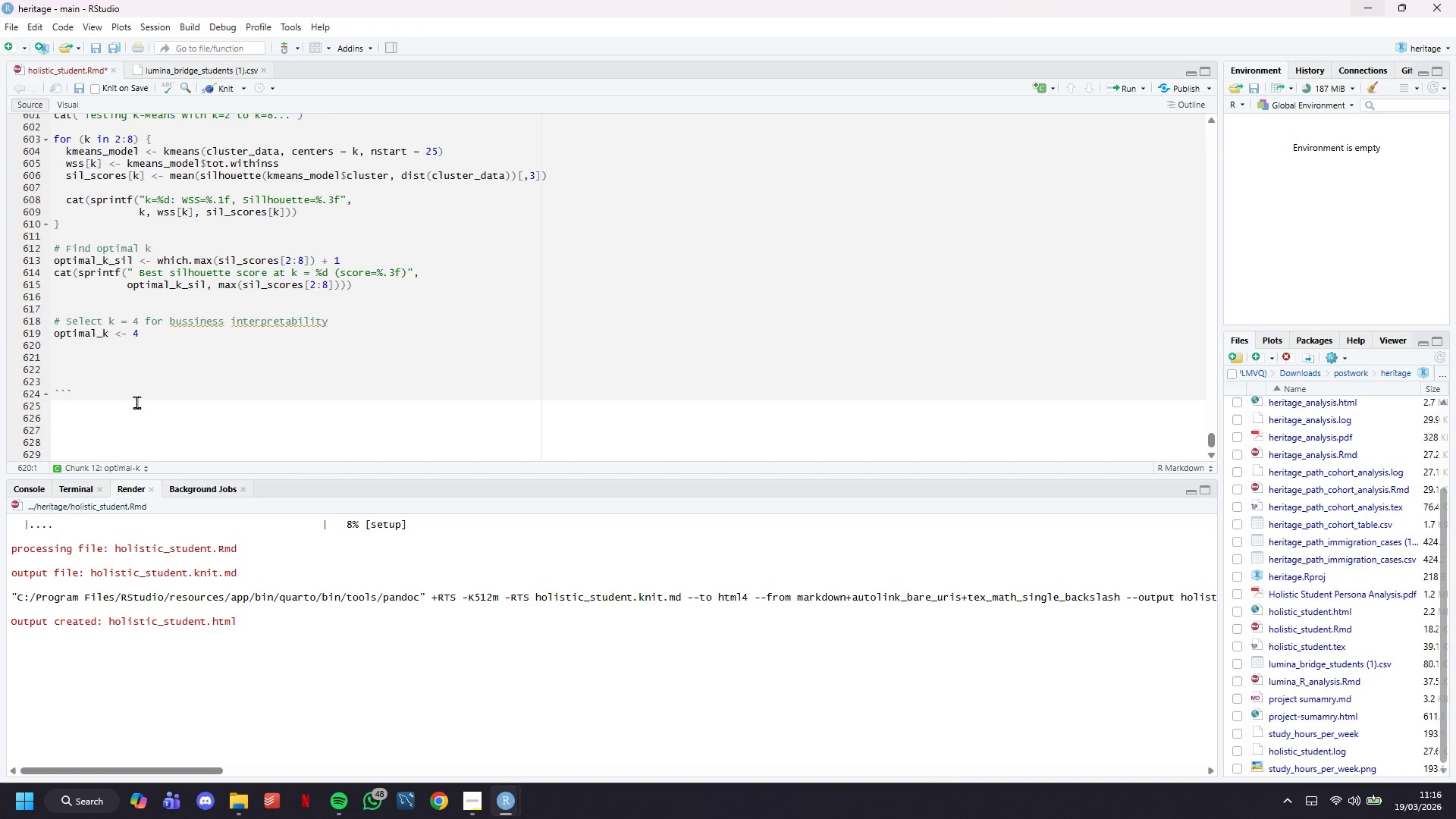 
wait(16.11)
 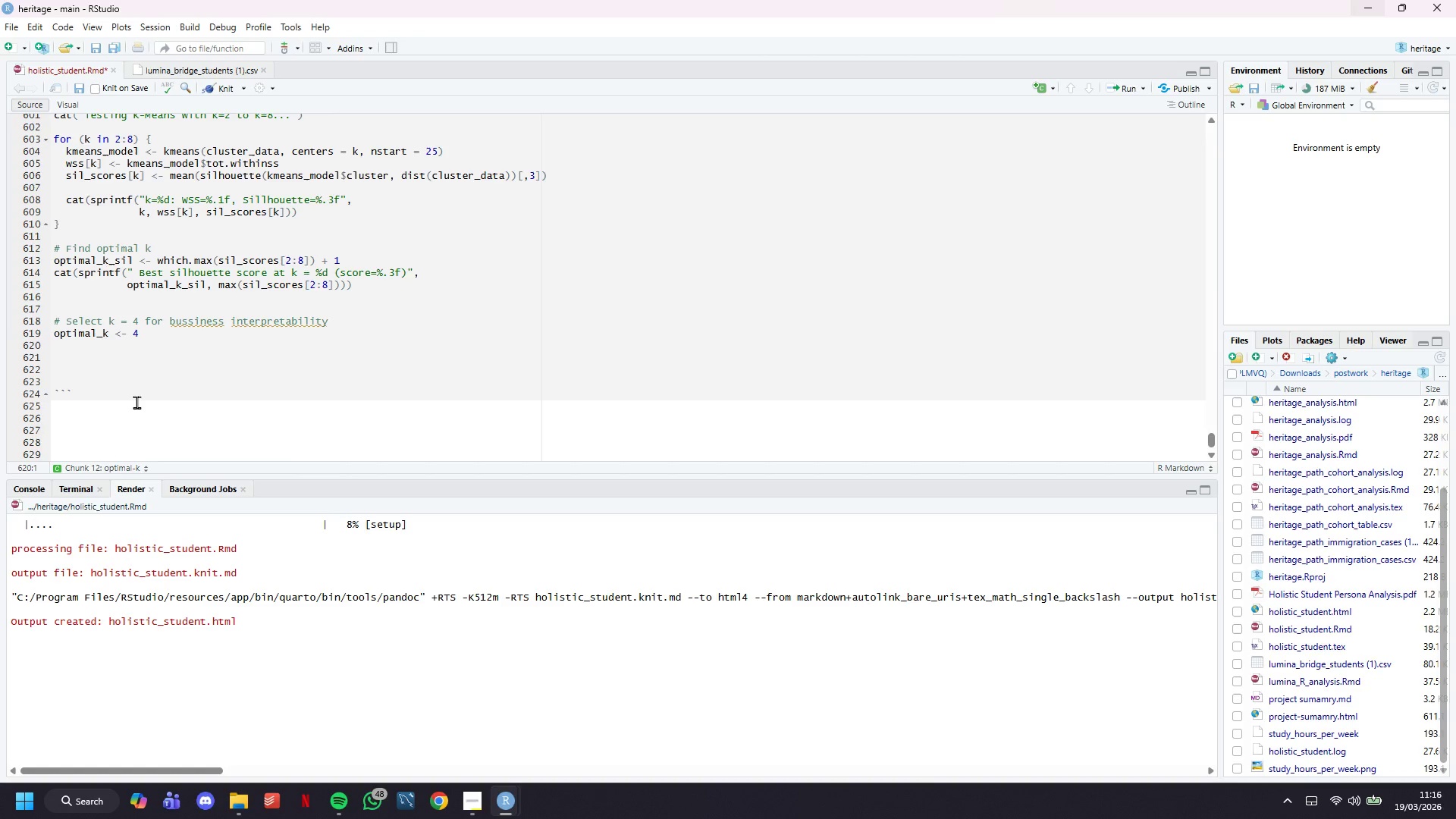 
type(cat(sprintf("Selected k = %d for final model (busiine)
key(Backspace)
key(Backspace)
key(Backspace)
key(Backspace)
type(siness pr)
key(Backspace)
key(Backspace)
type(interpretav)
key(Backspace)
type(bility))
 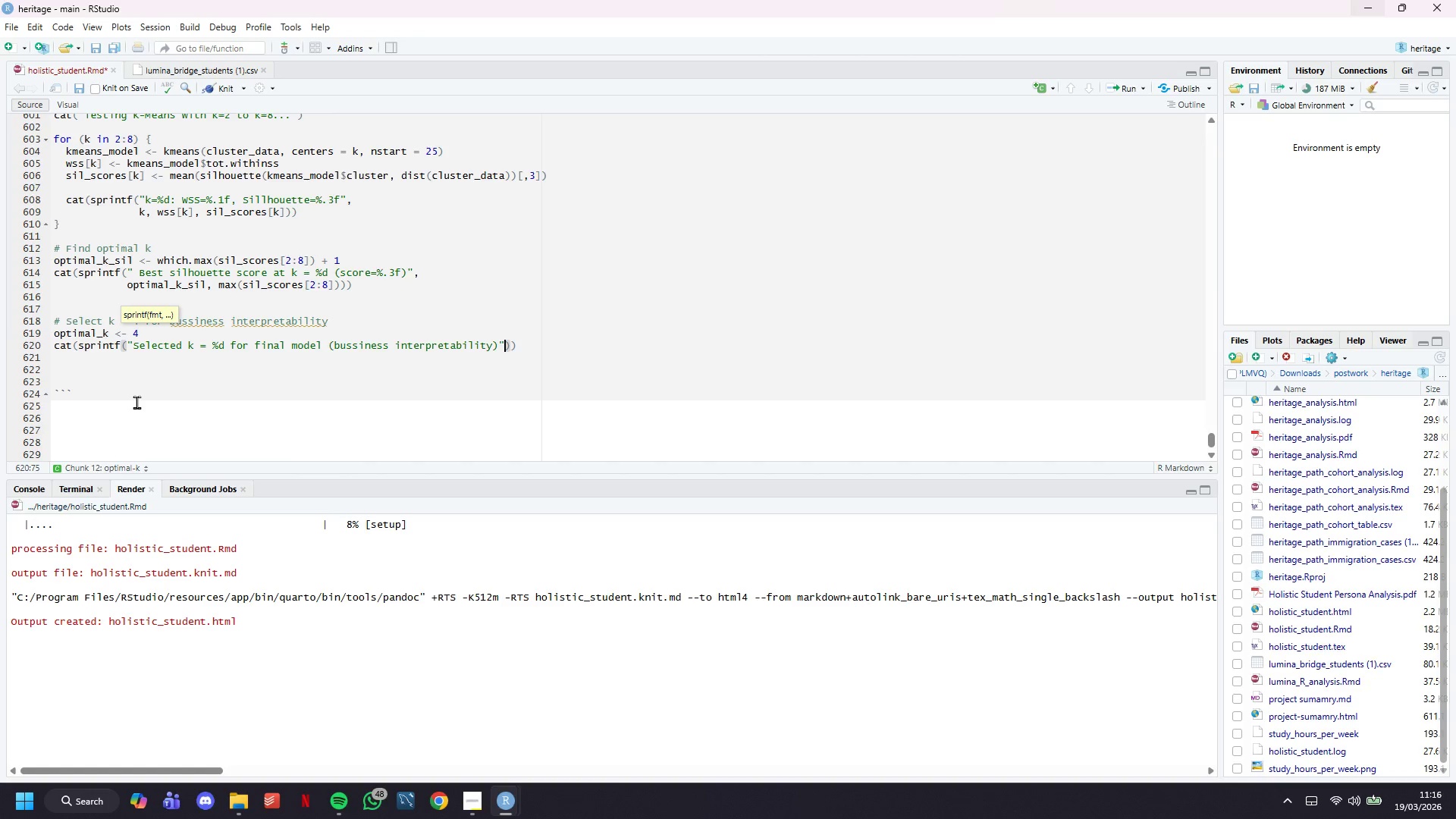 
 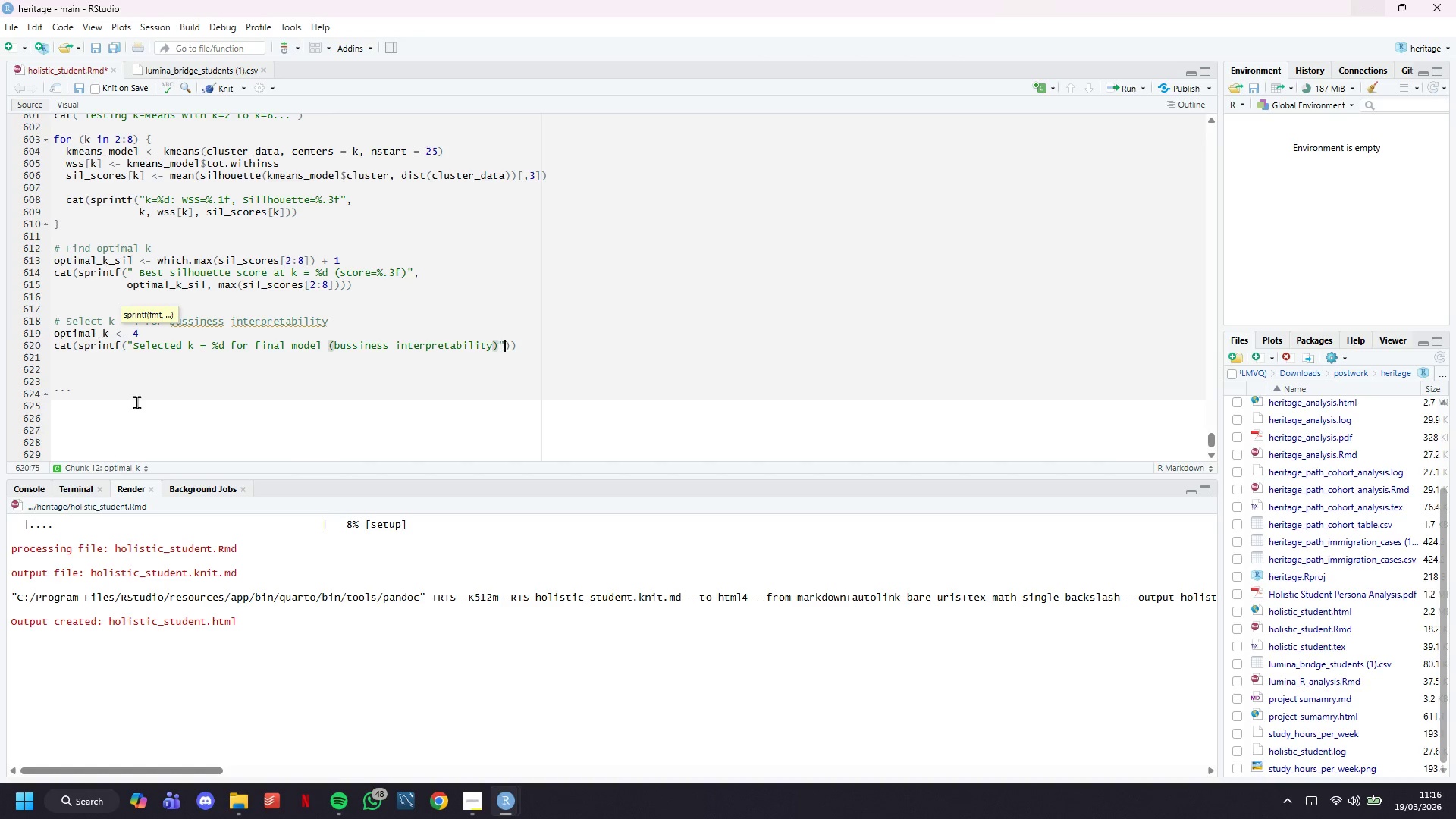 
key(ArrowRight)
 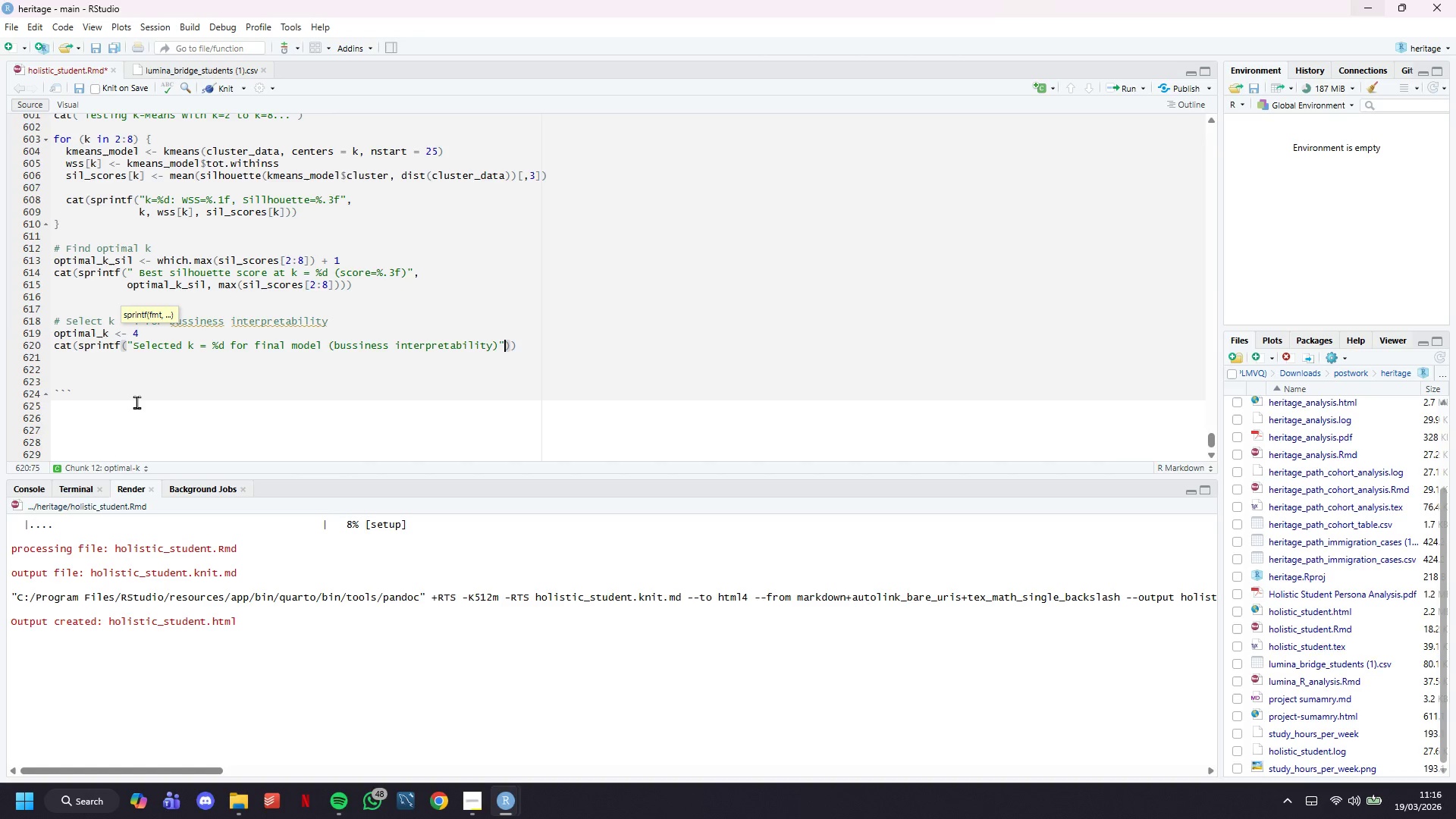 
type(, optimal_k)
 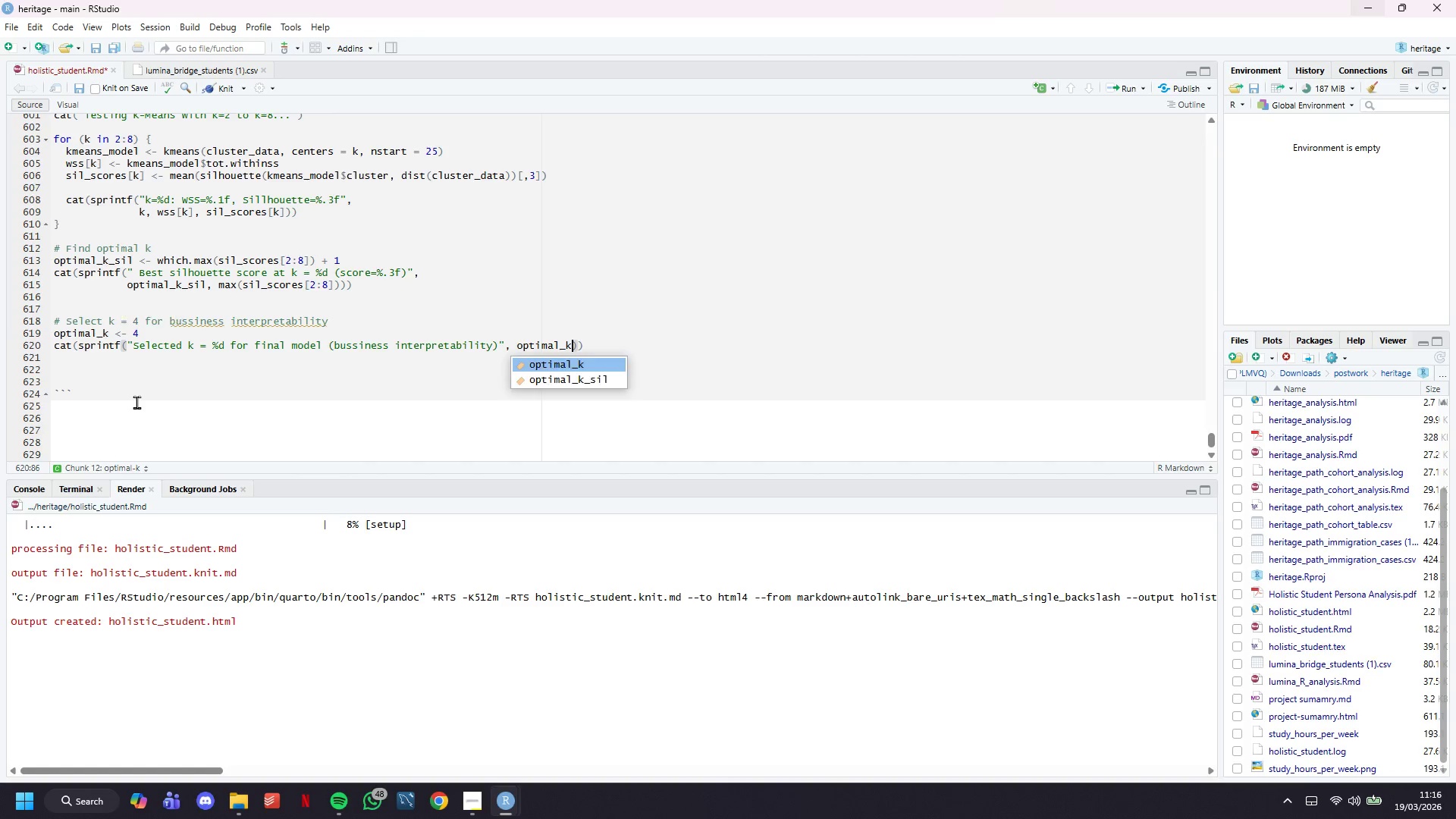 
key(Control+S)
 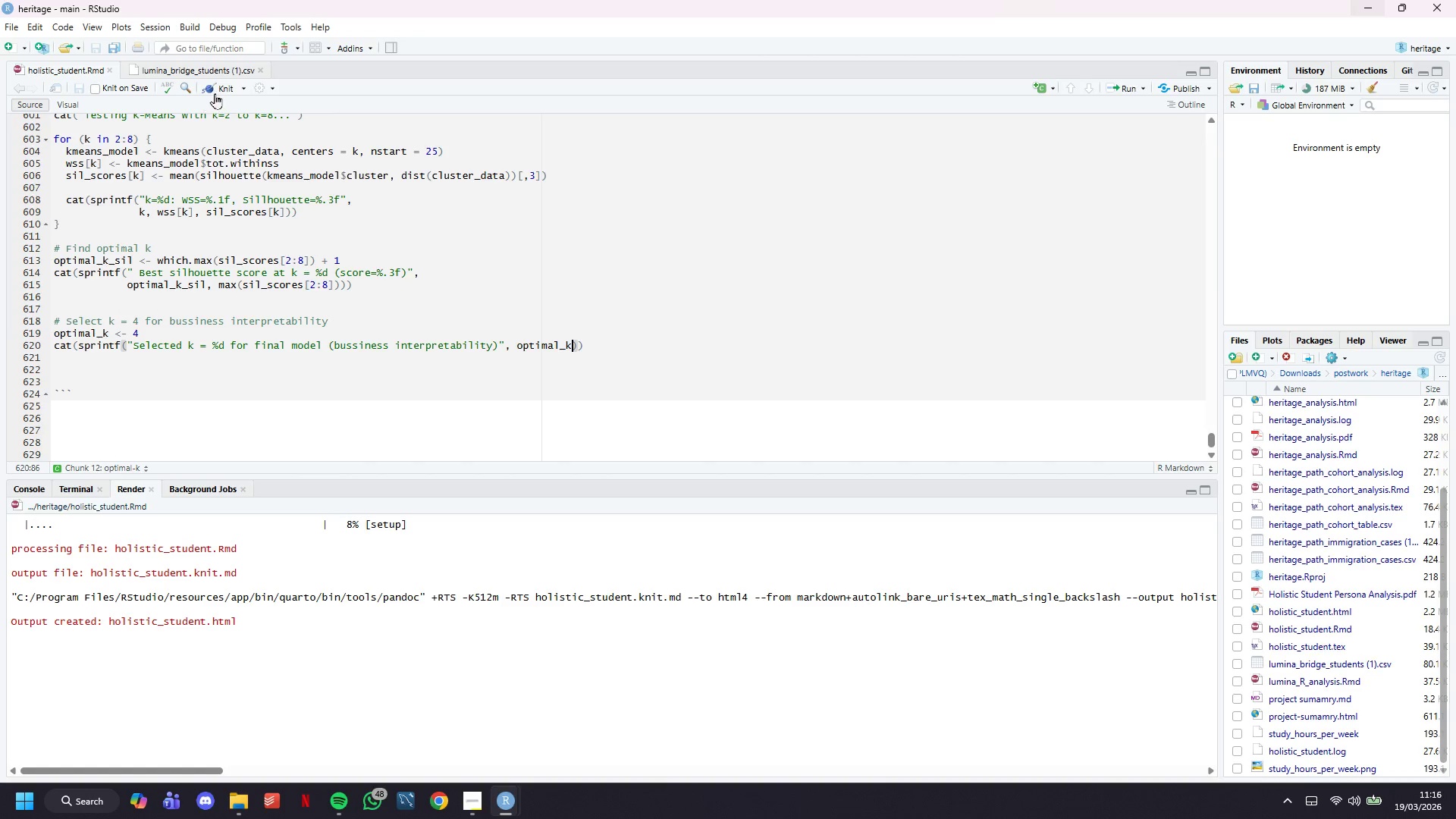 
left_click([221, 88])
 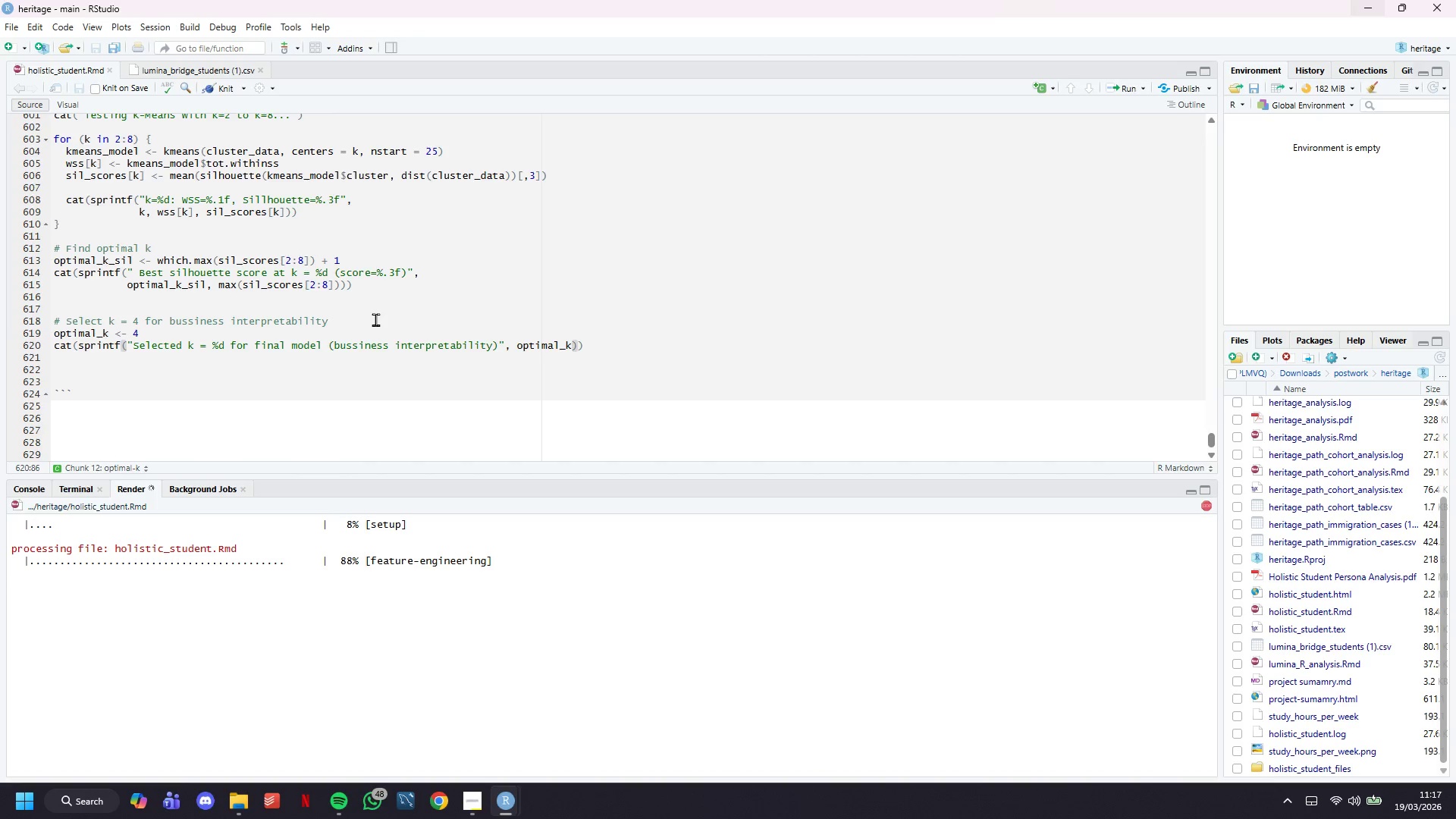 
wait(29.28)
 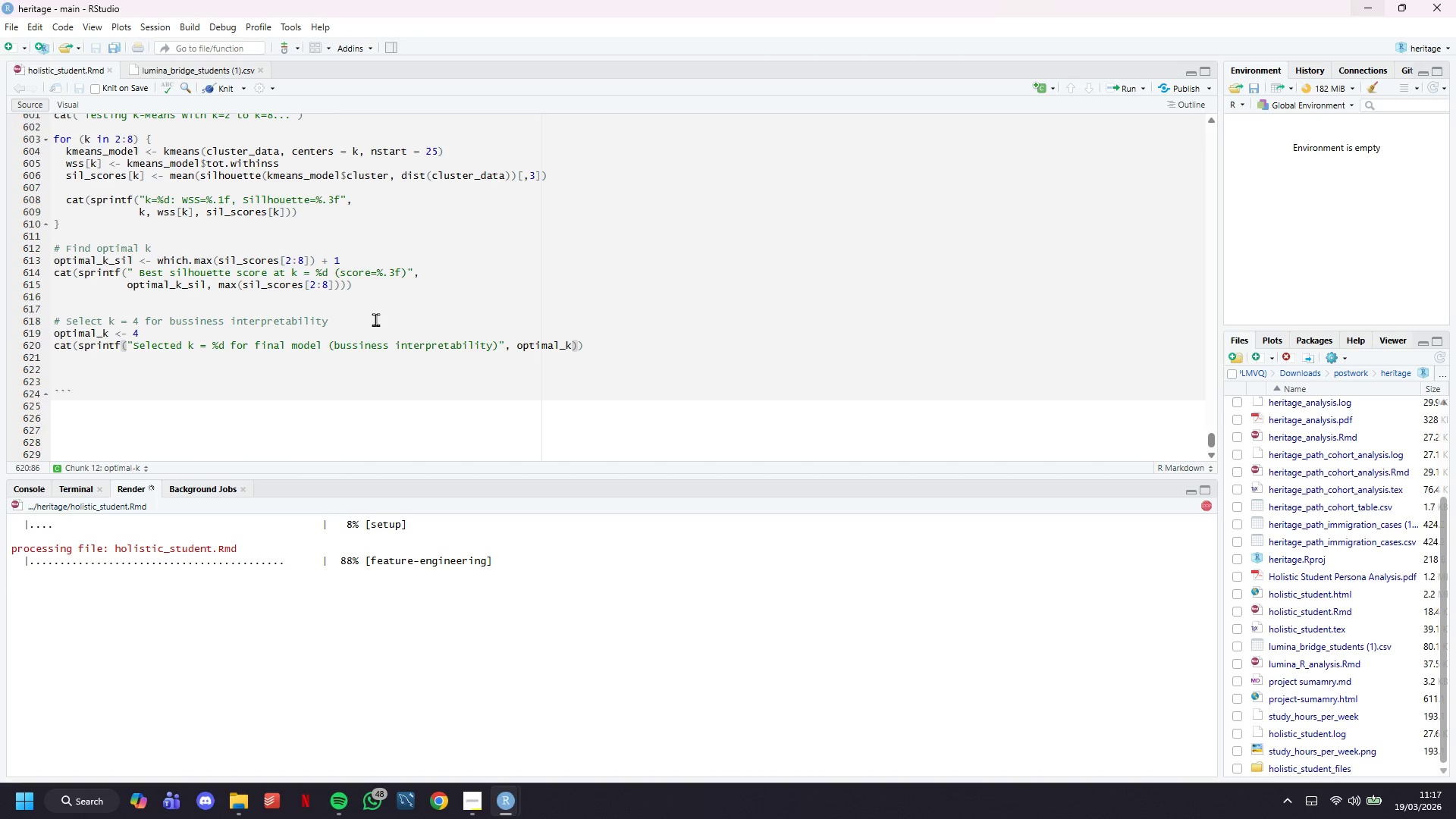 
left_click([391, 238])
 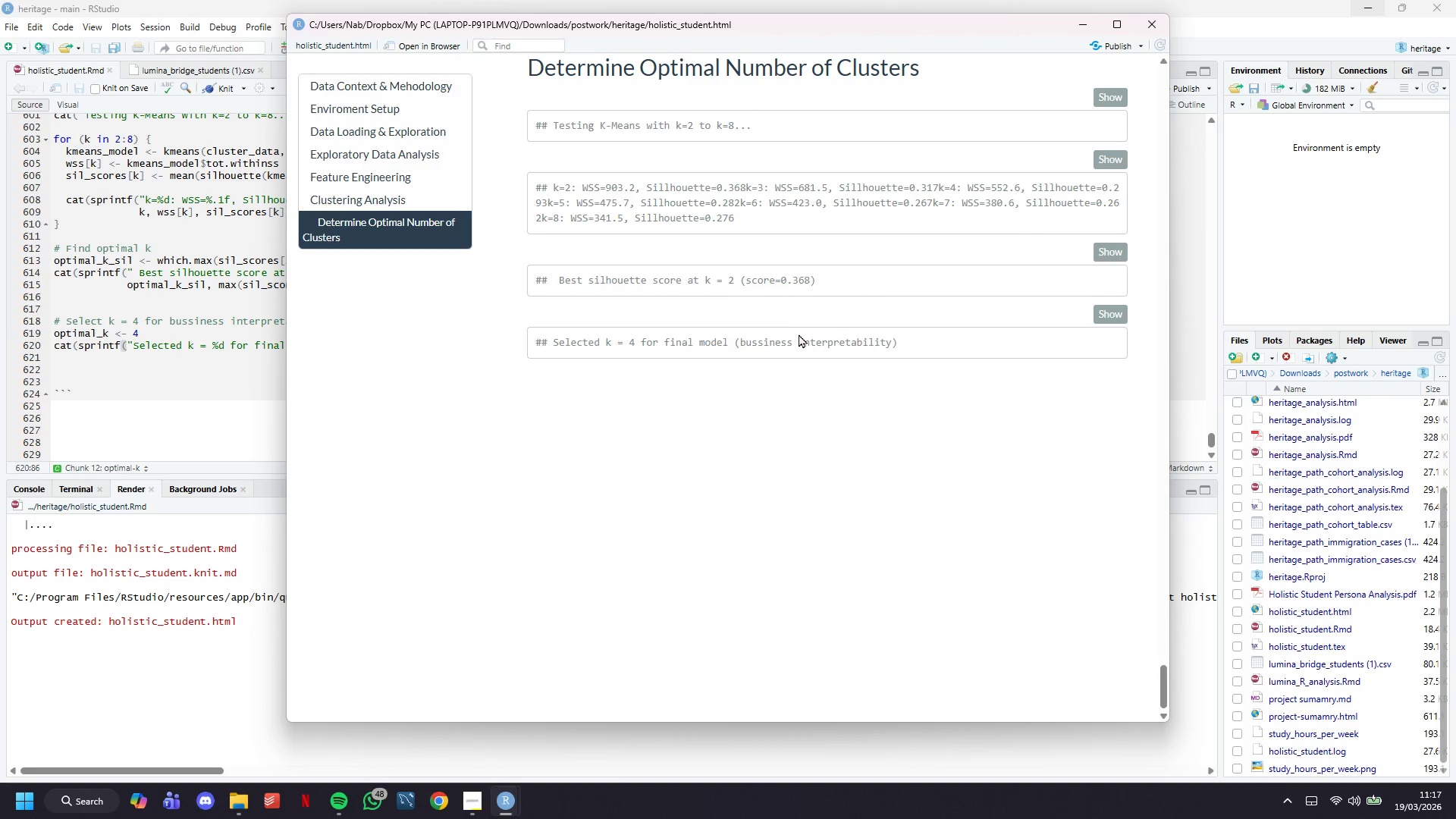 
double_click([799, 334])
 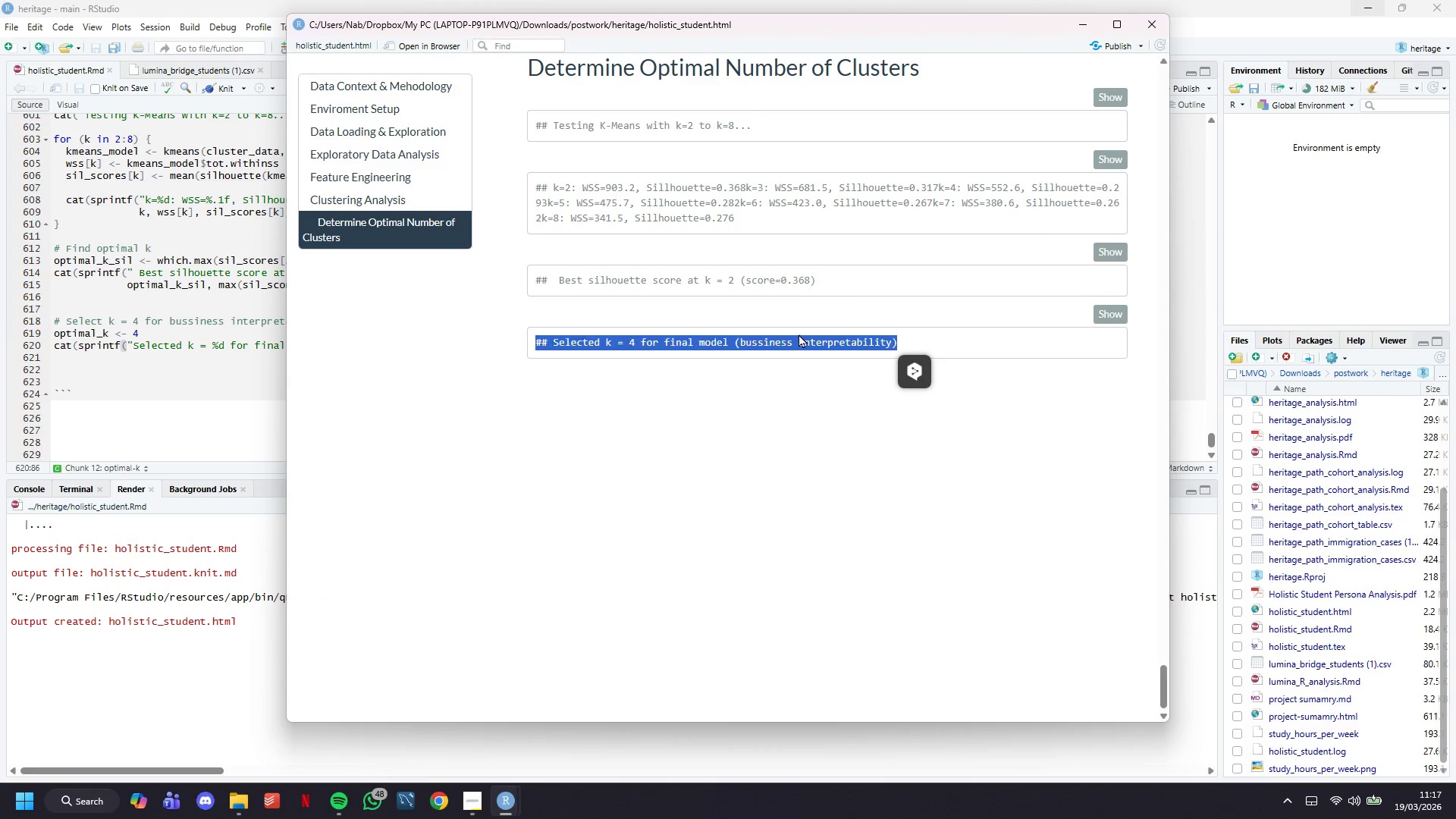 
triple_click([799, 334])
 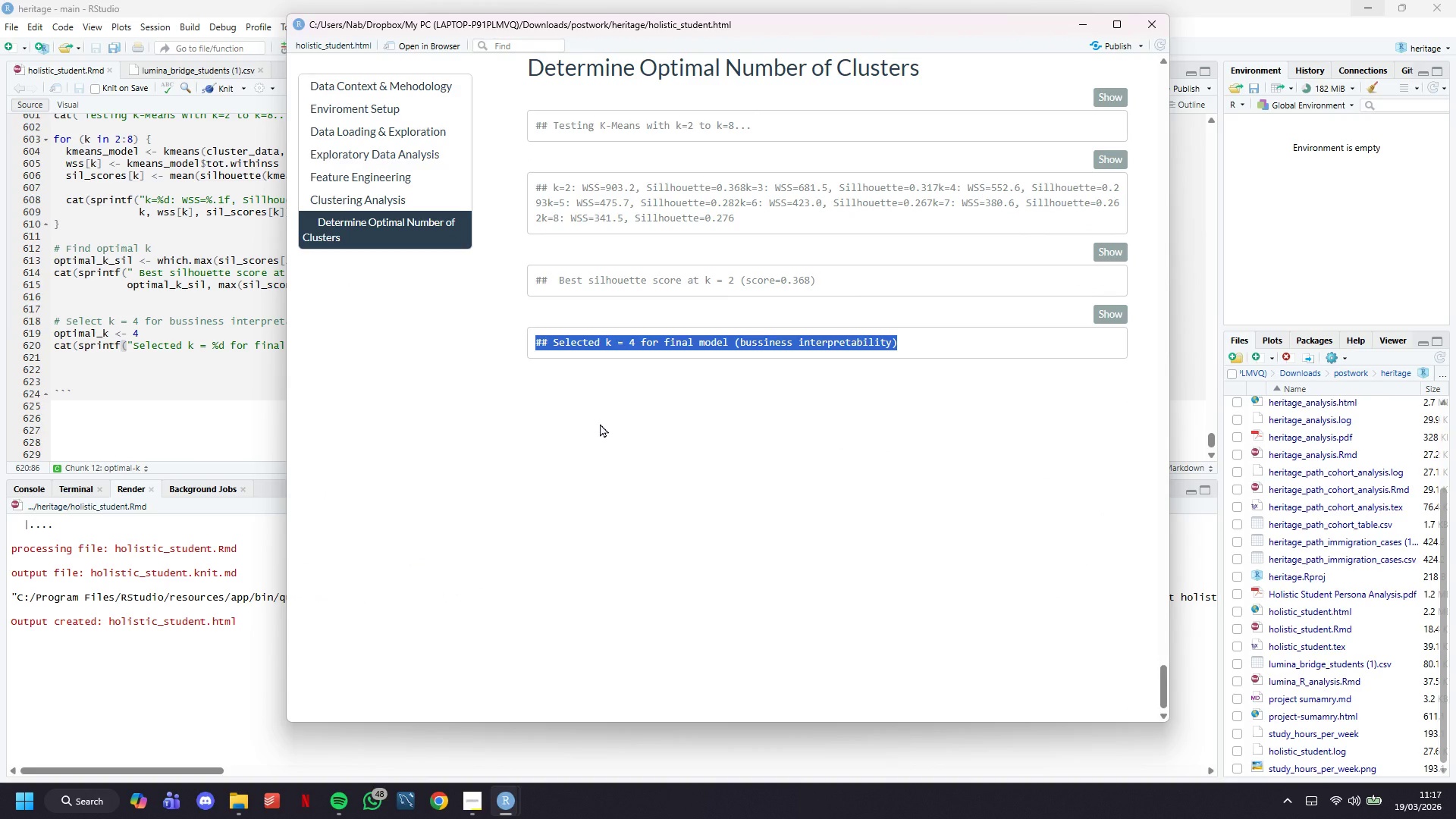 
left_click([600, 423])
 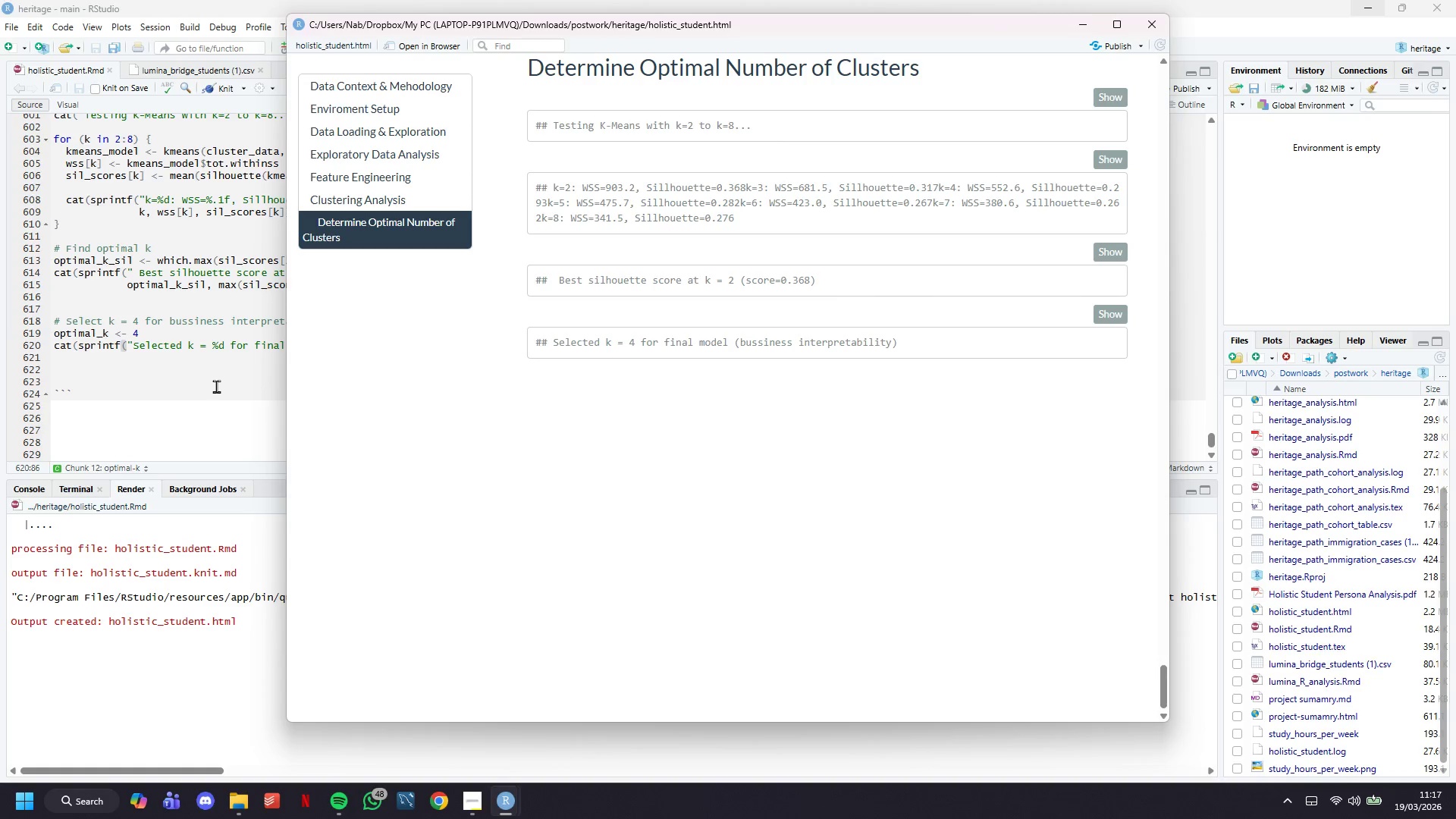 
left_click([210, 385])
 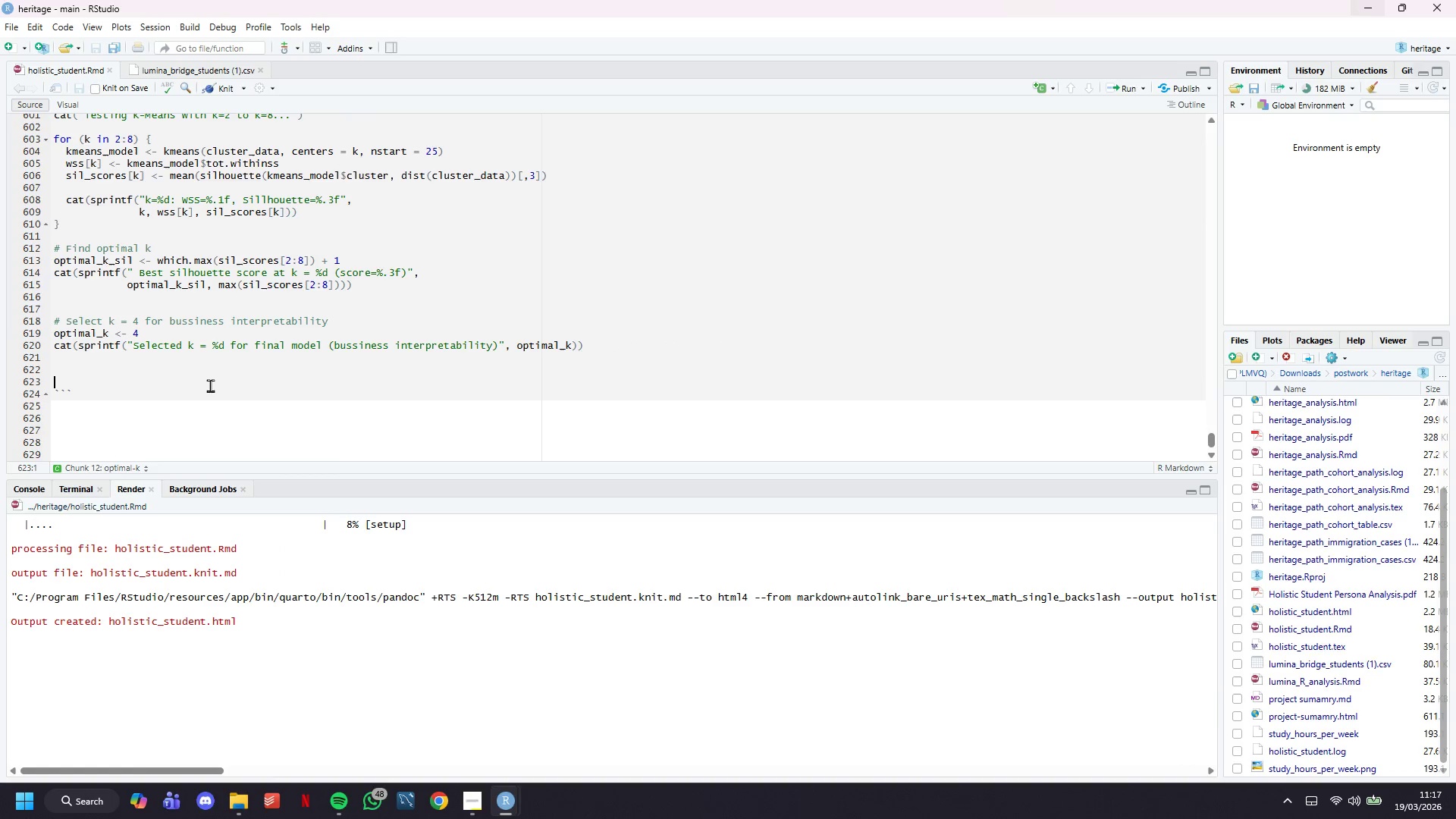 
key(Backspace)
 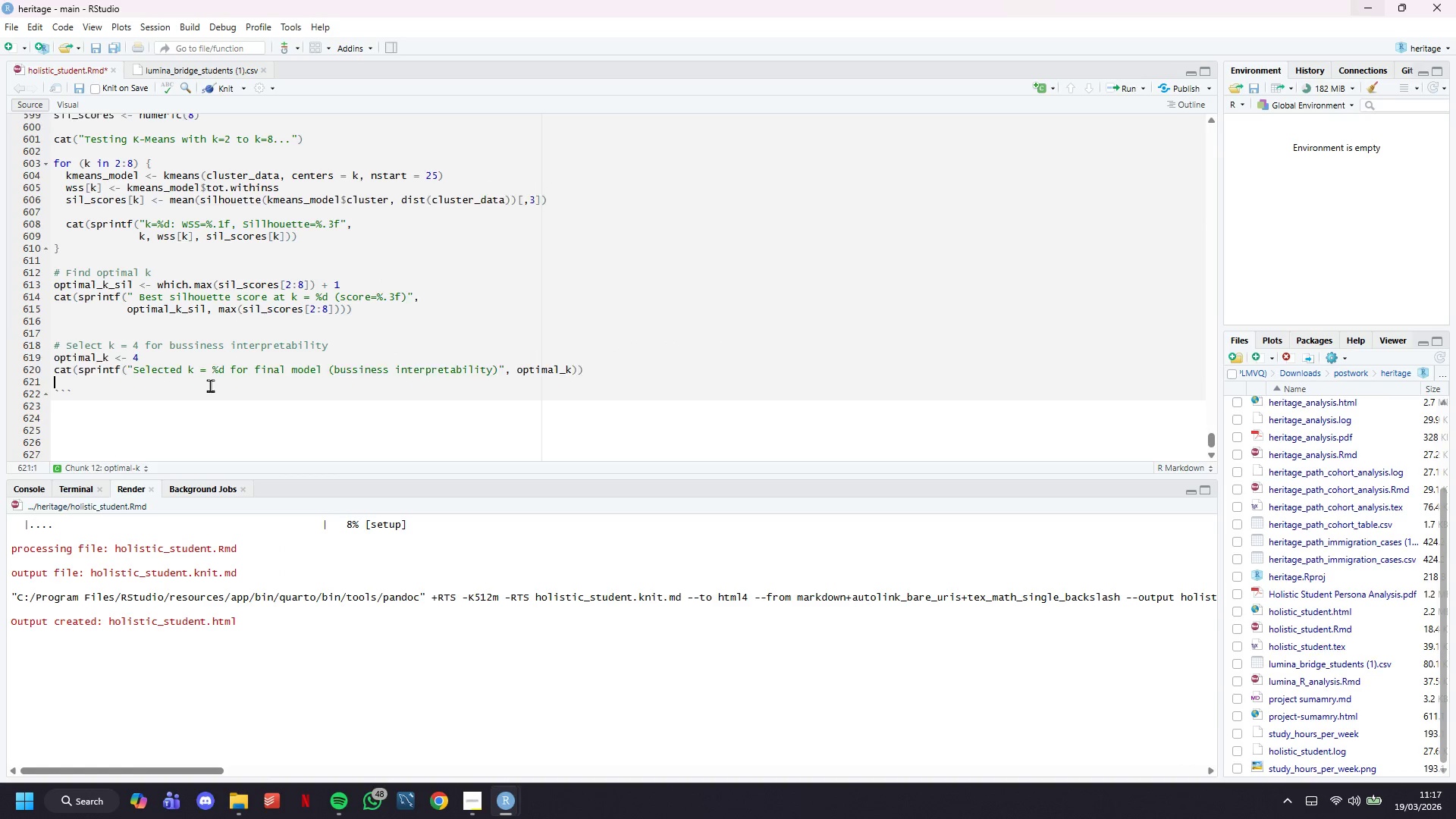 
key(Backspace)
 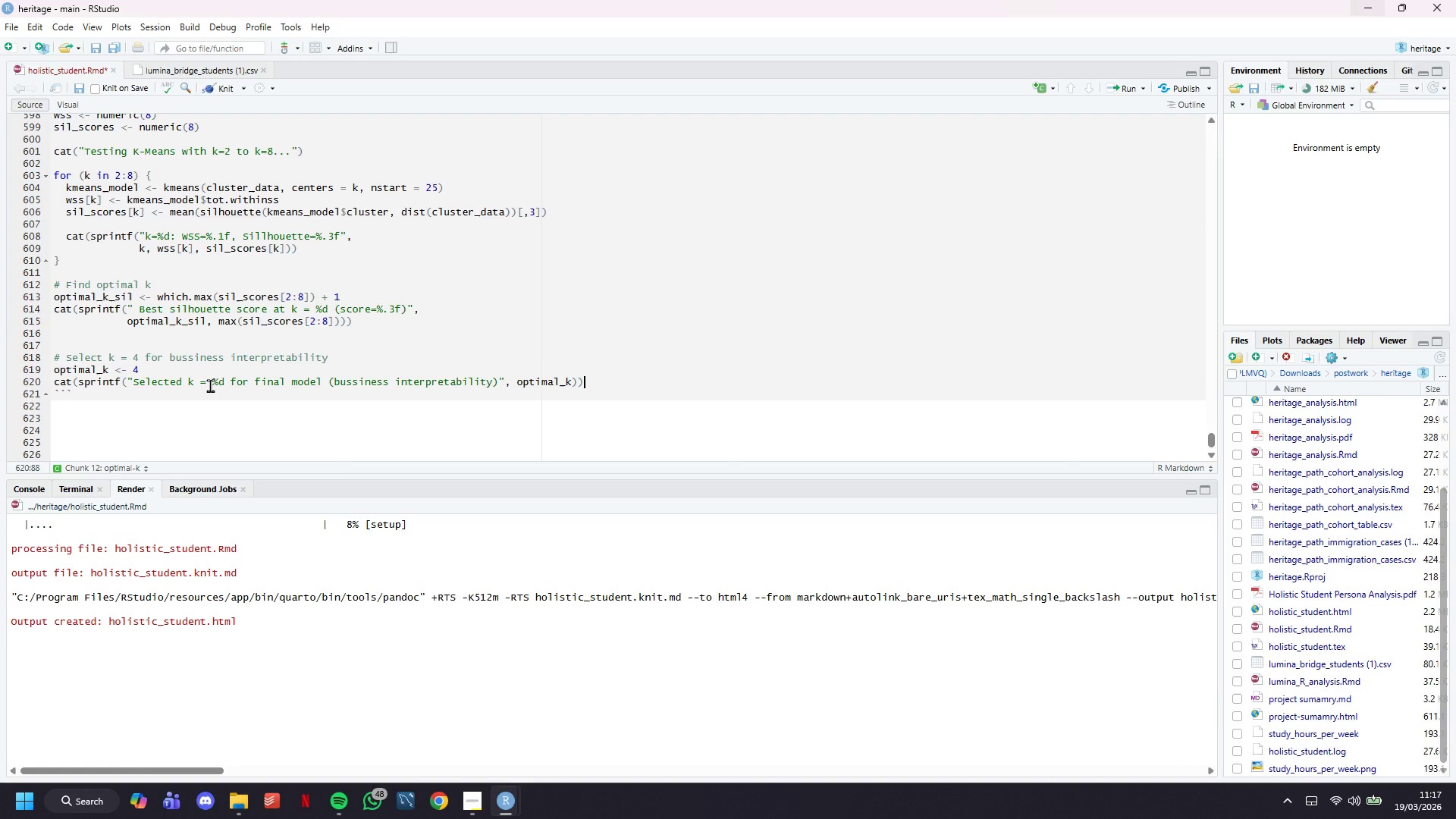 
key(Backspace)
 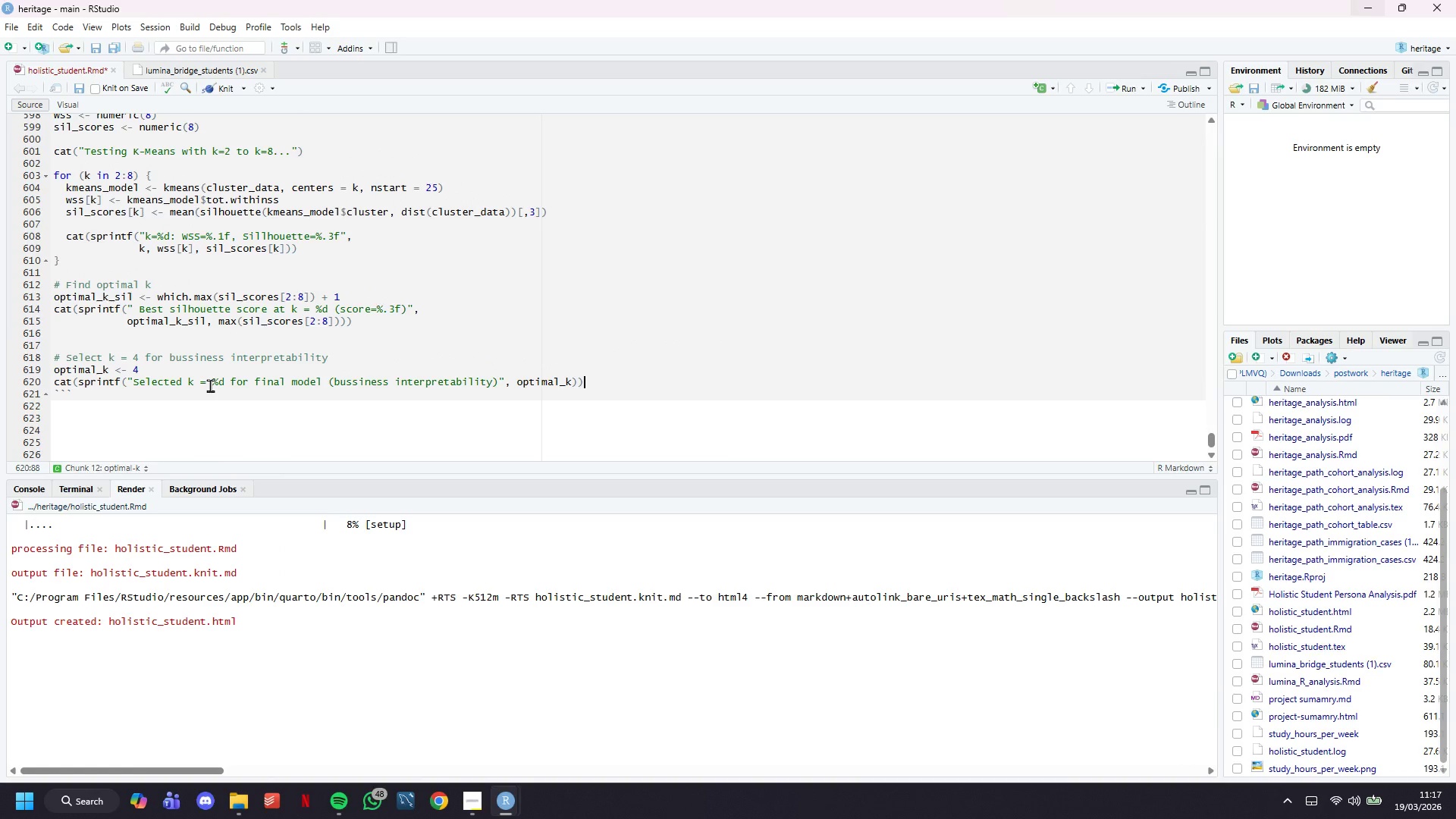 
key(ArrowDown)
 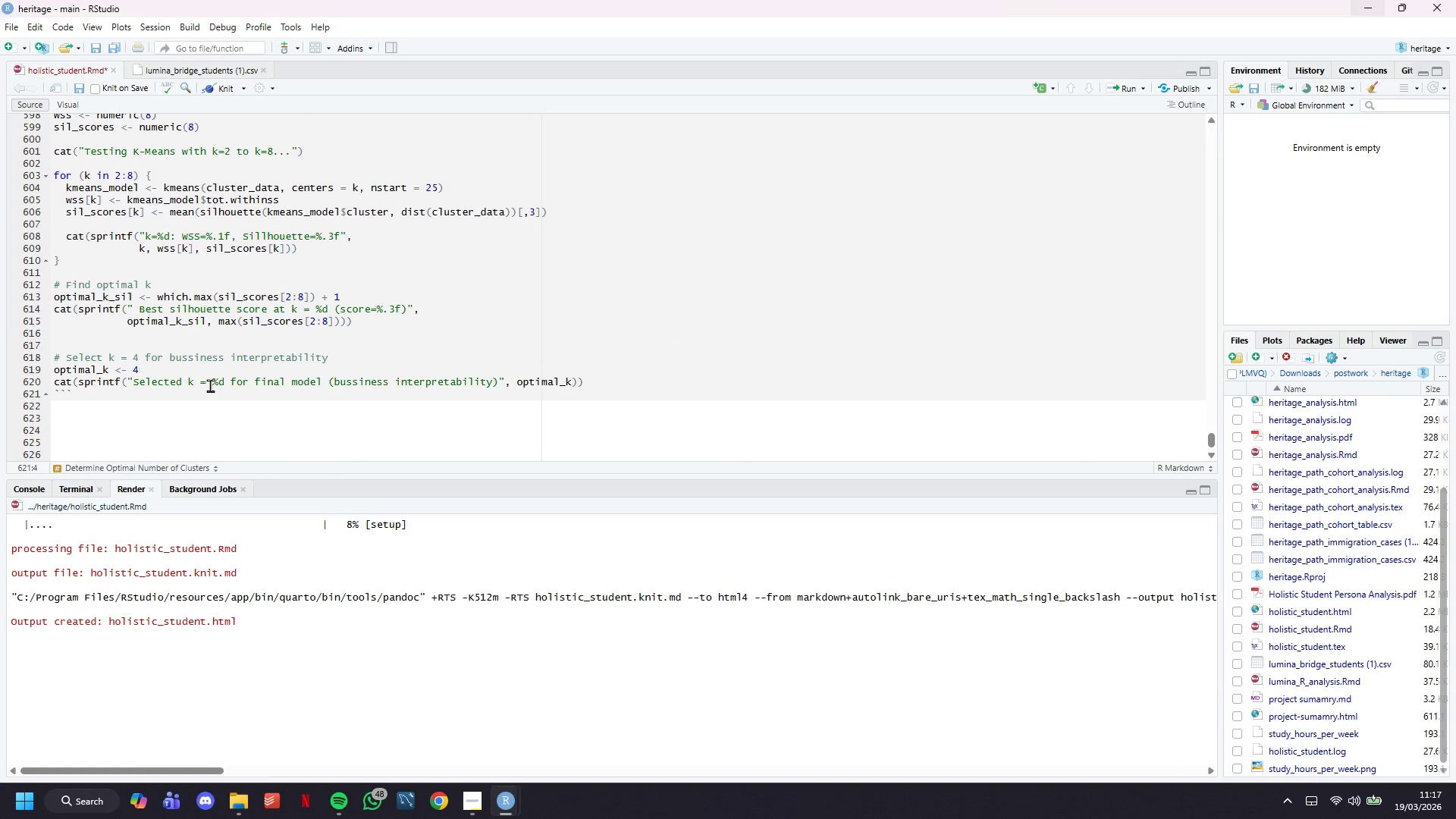 
key(Enter)
 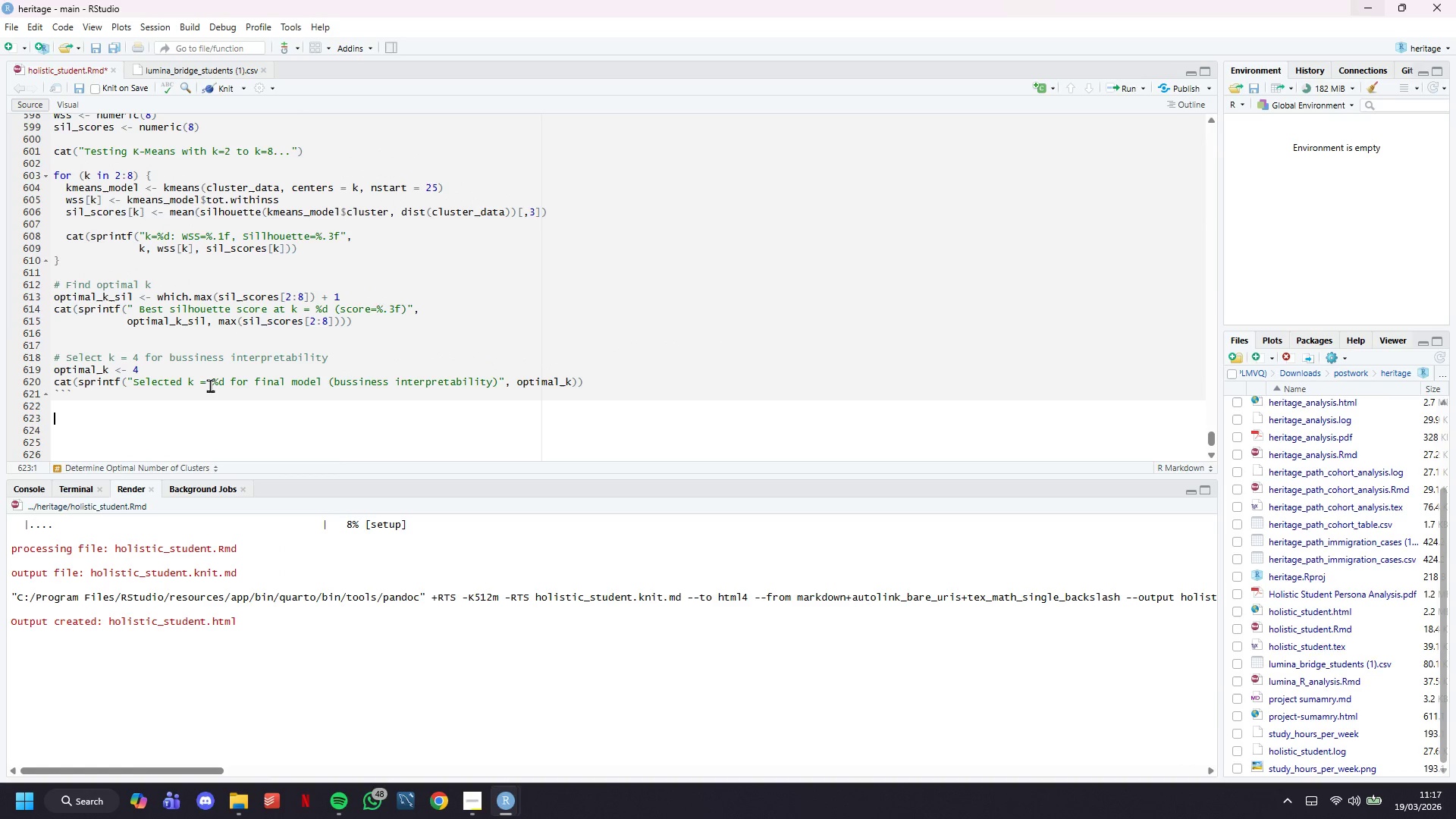 
key(Enter)
 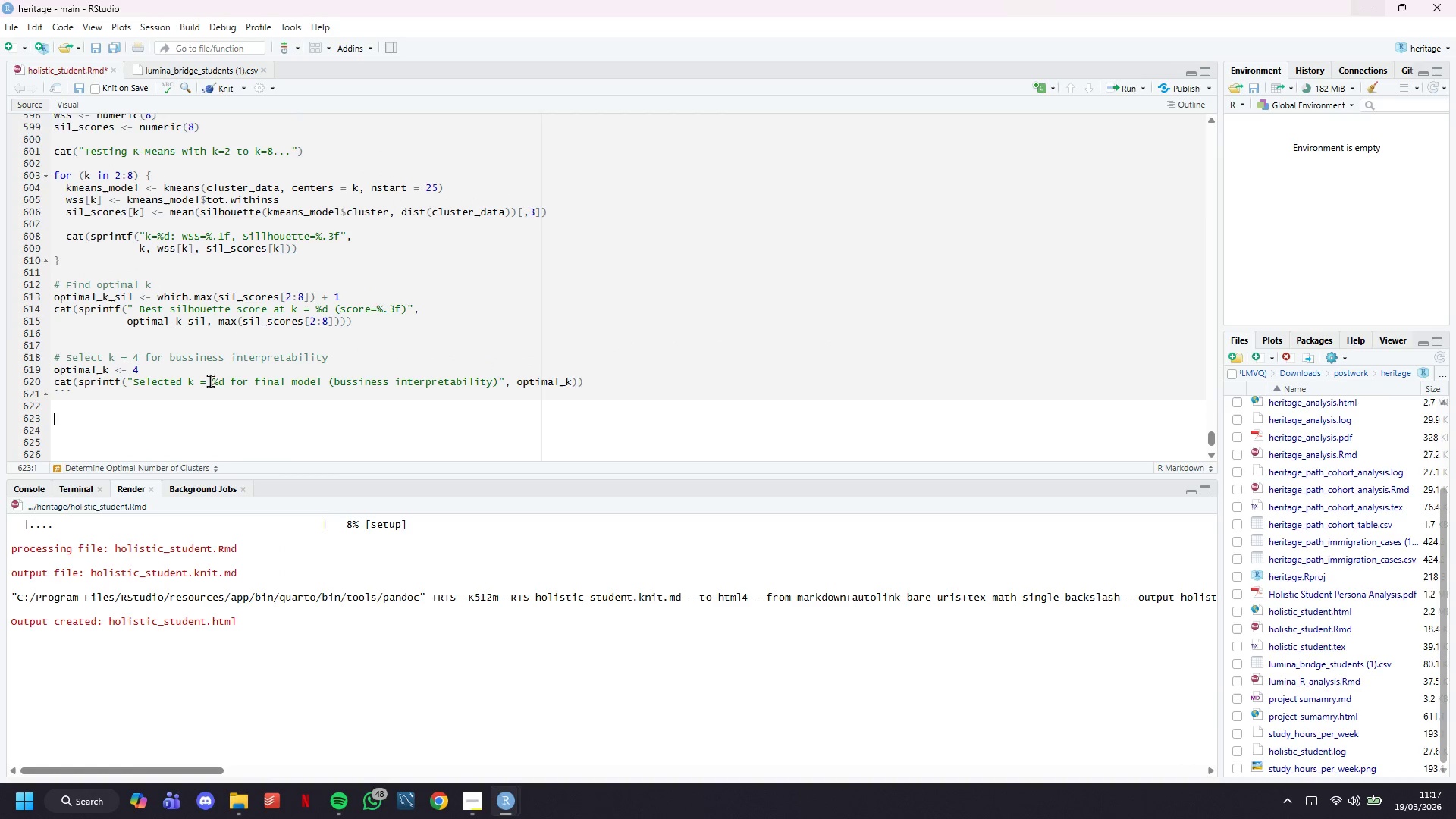 
scroll: coordinate [238, 344], scroll_direction: down, amount: 7.0
 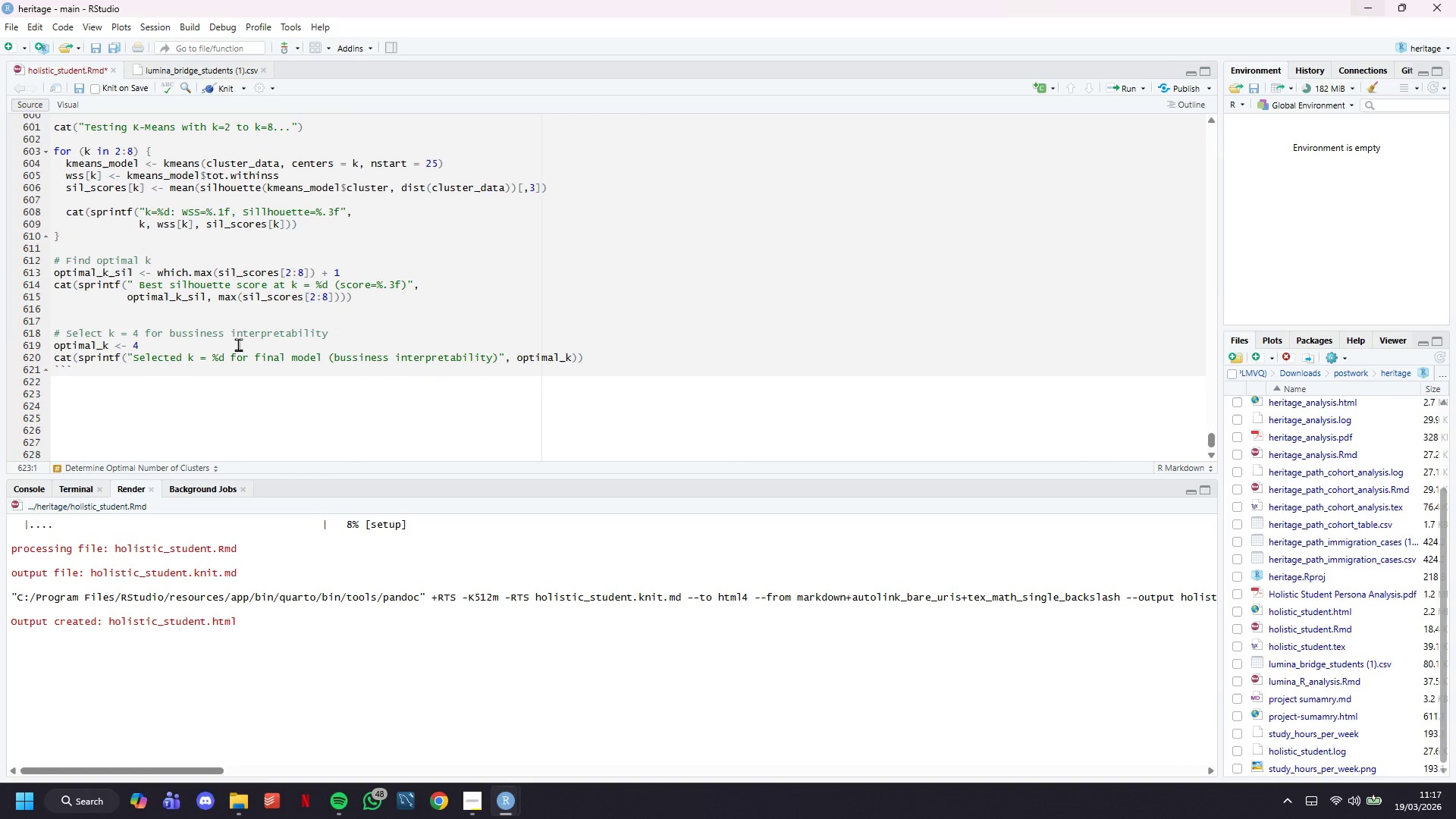 
type(## Elbow Method Visualization)
 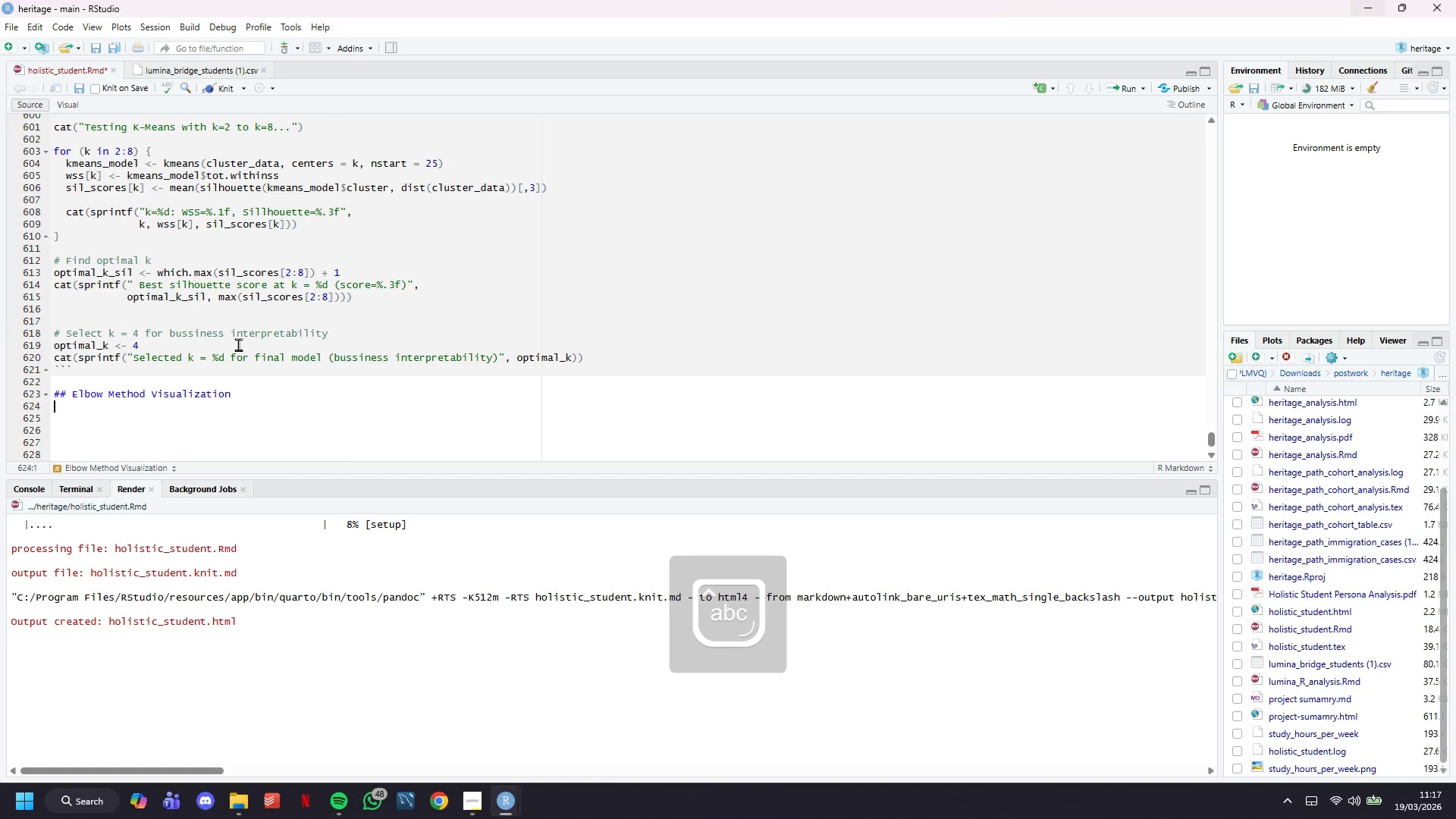 
key(Enter)
 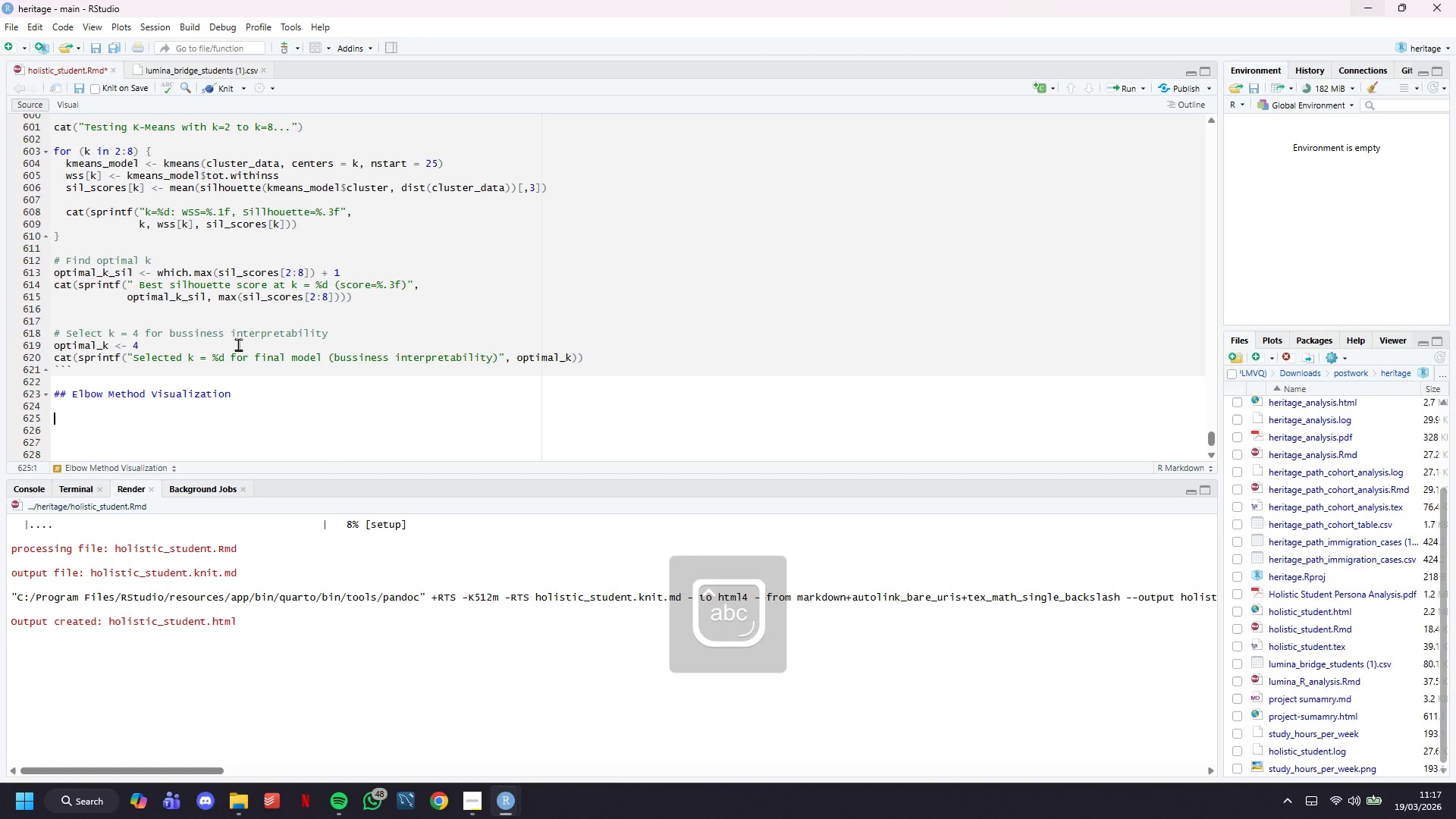 
key(Enter)
 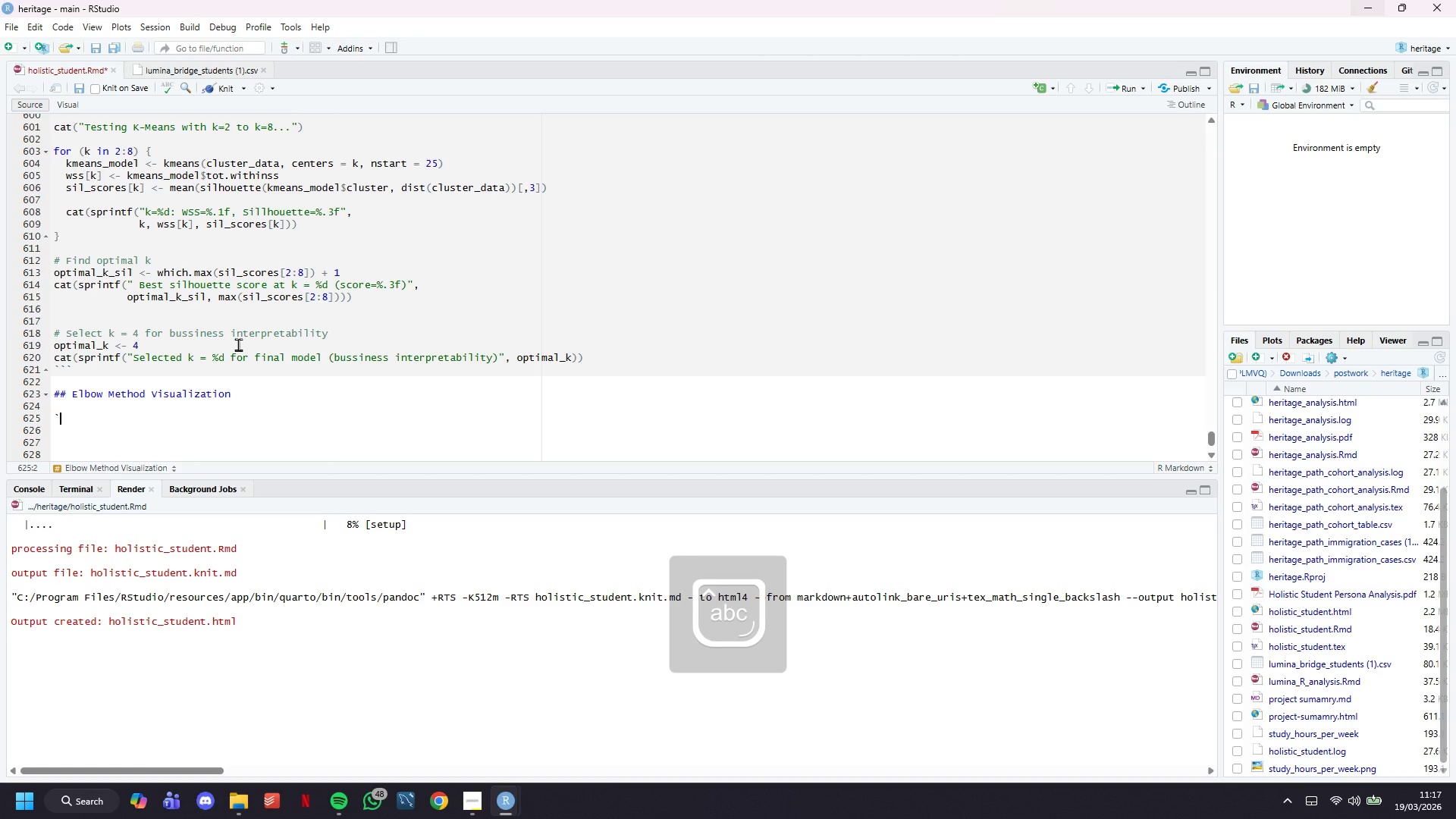 
key(Backquote)
 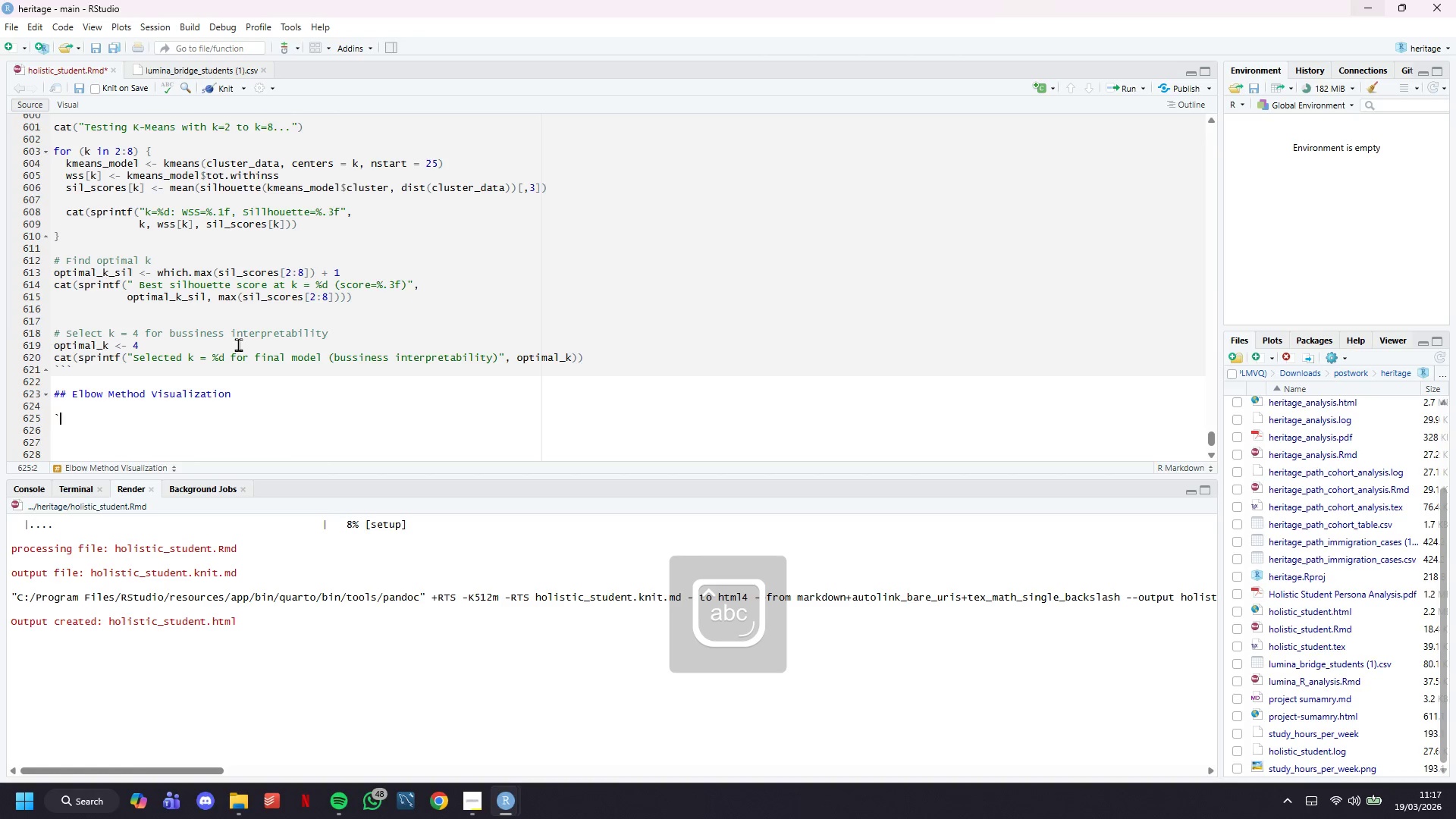 
key(Backquote)
 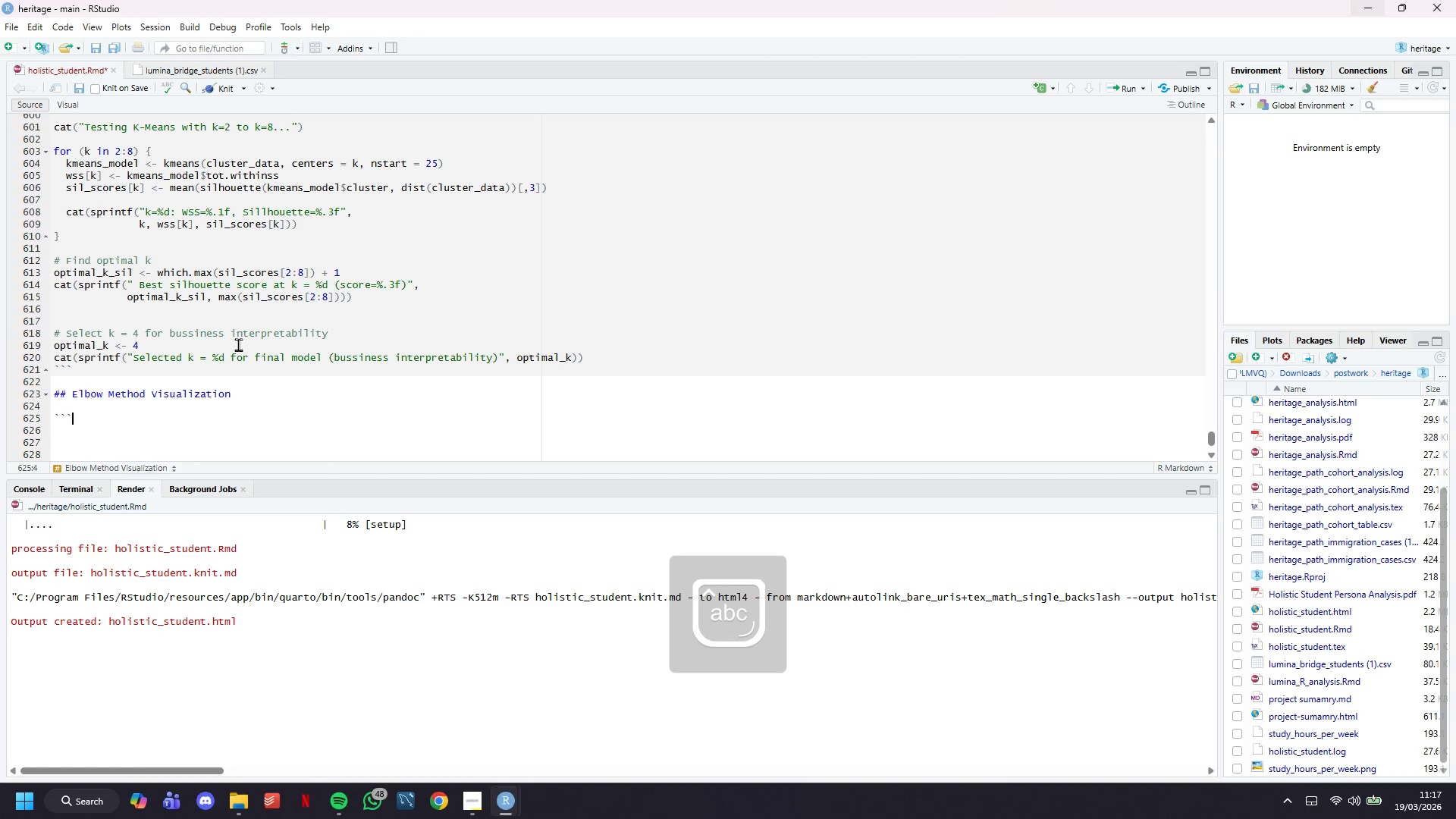 
key(Backquote)
 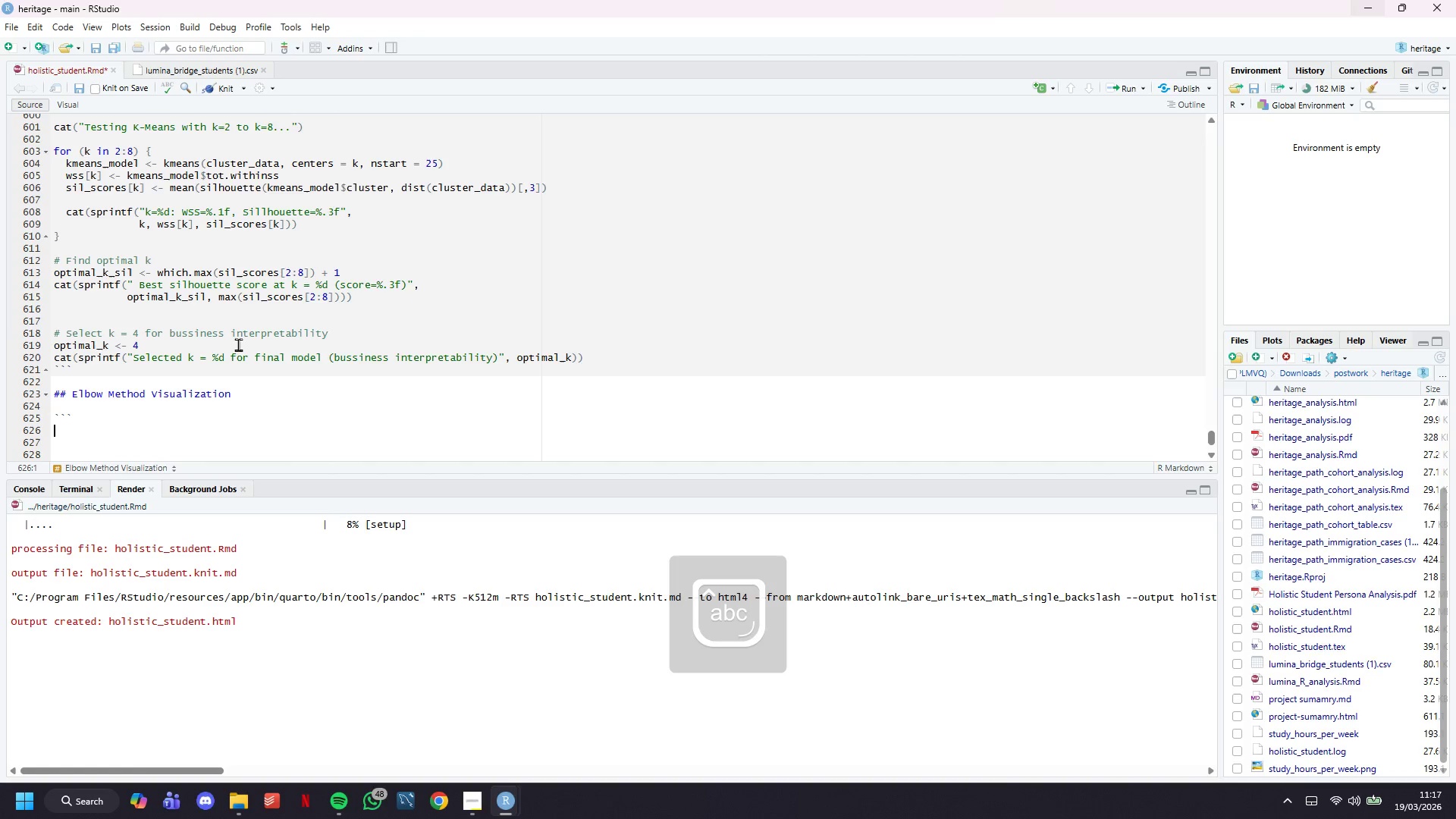 
key(Enter)
 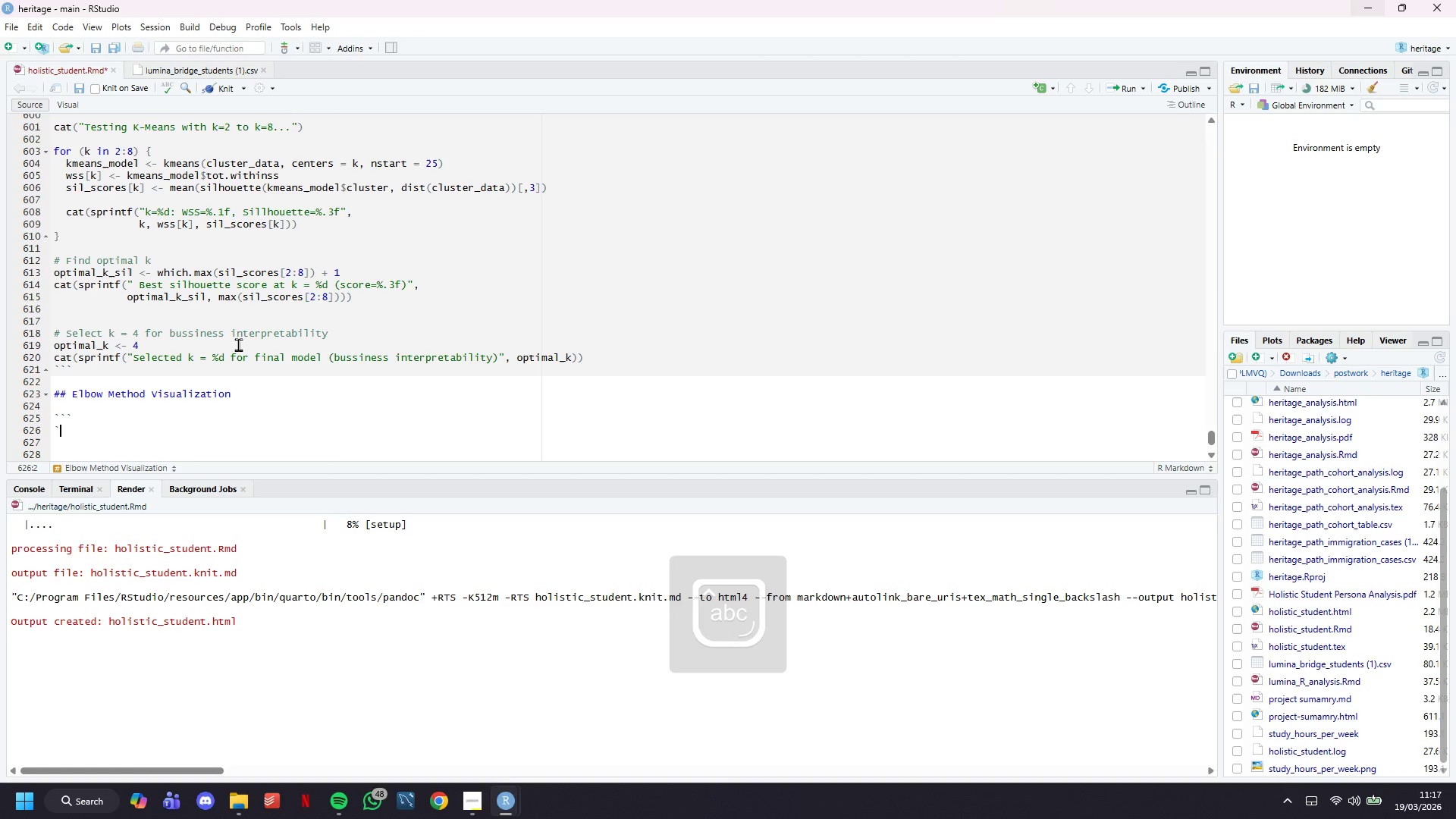 
key(Backquote)
 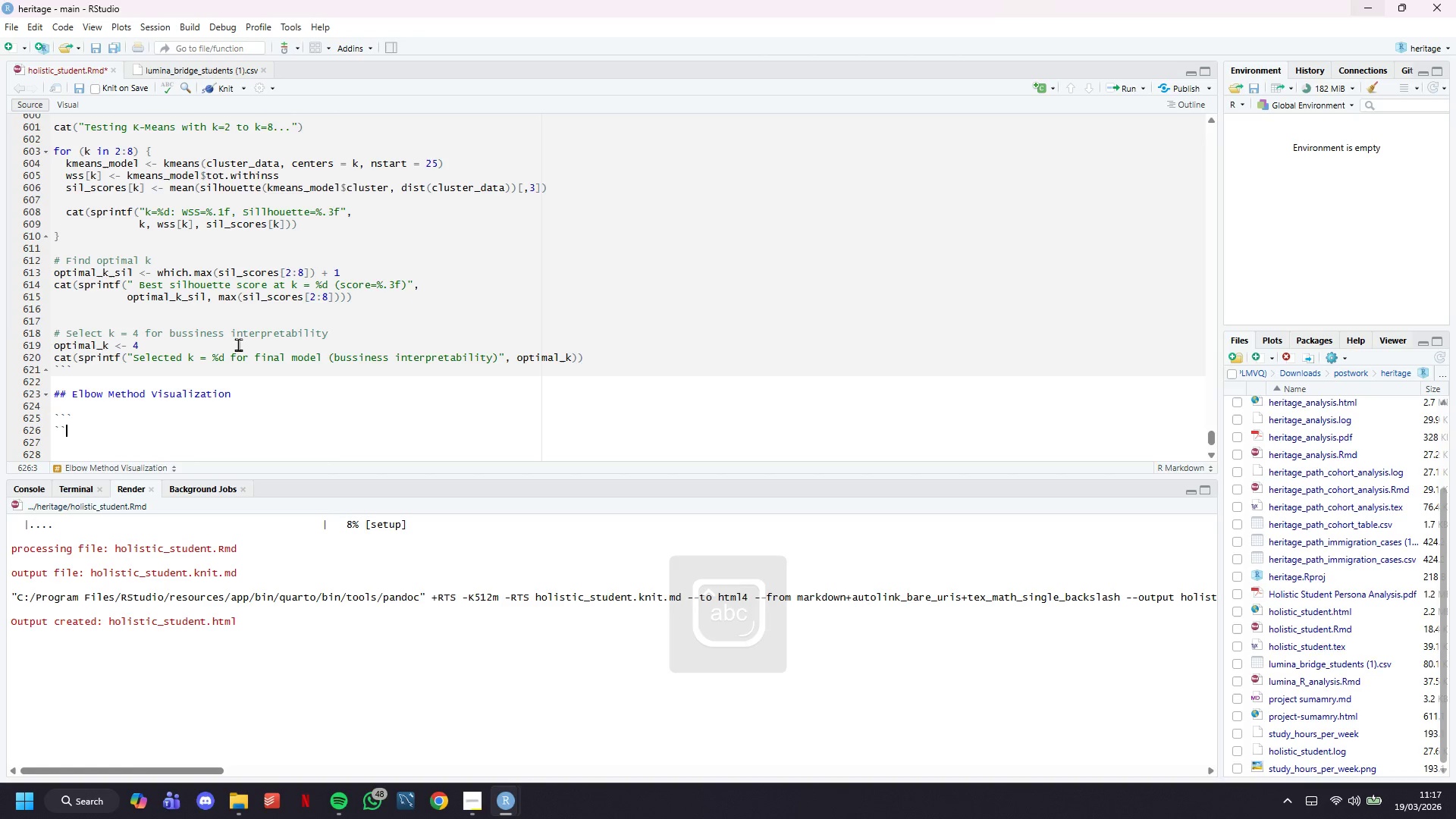 
key(Backquote)
 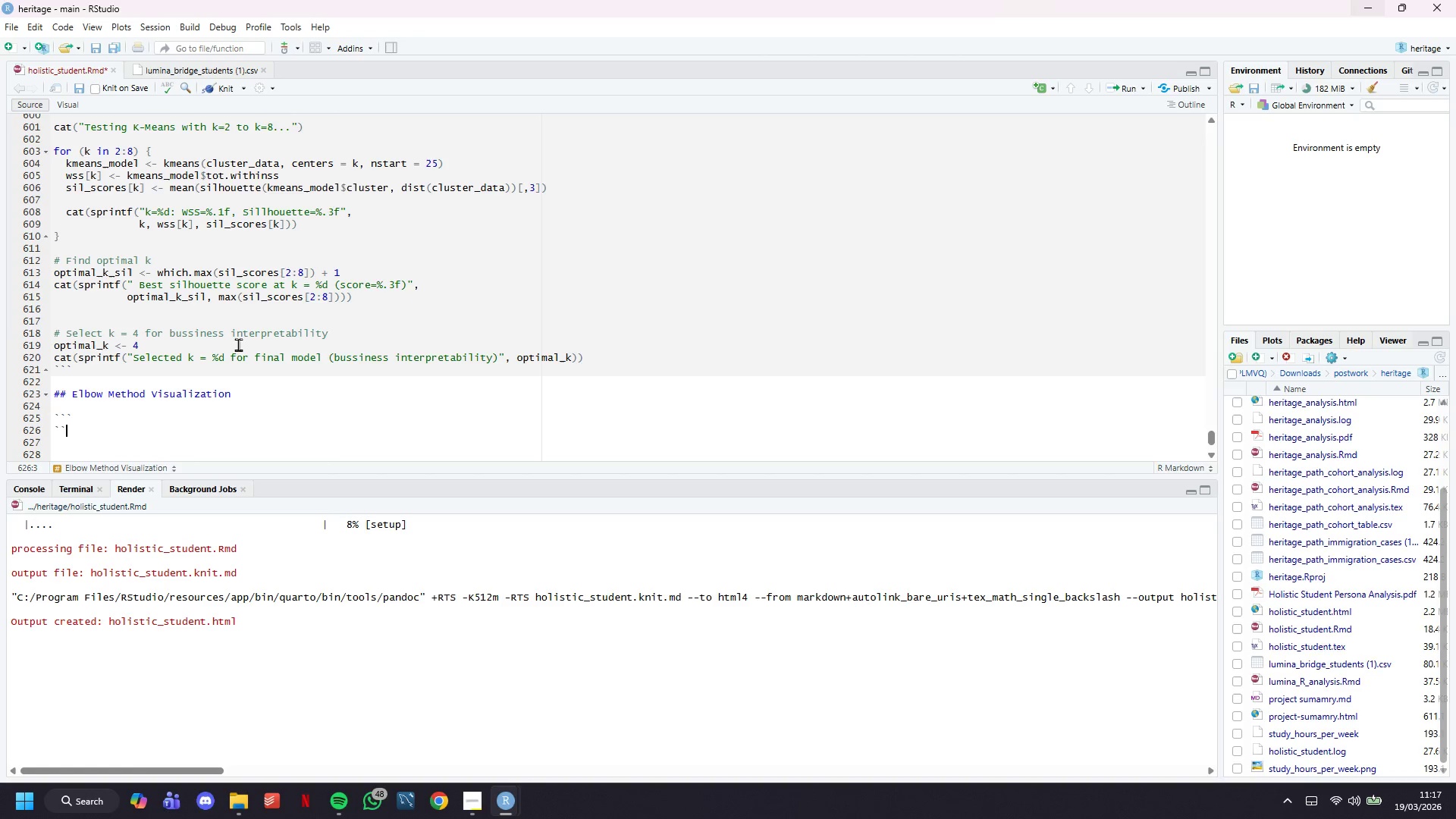 
key(Backquote)
 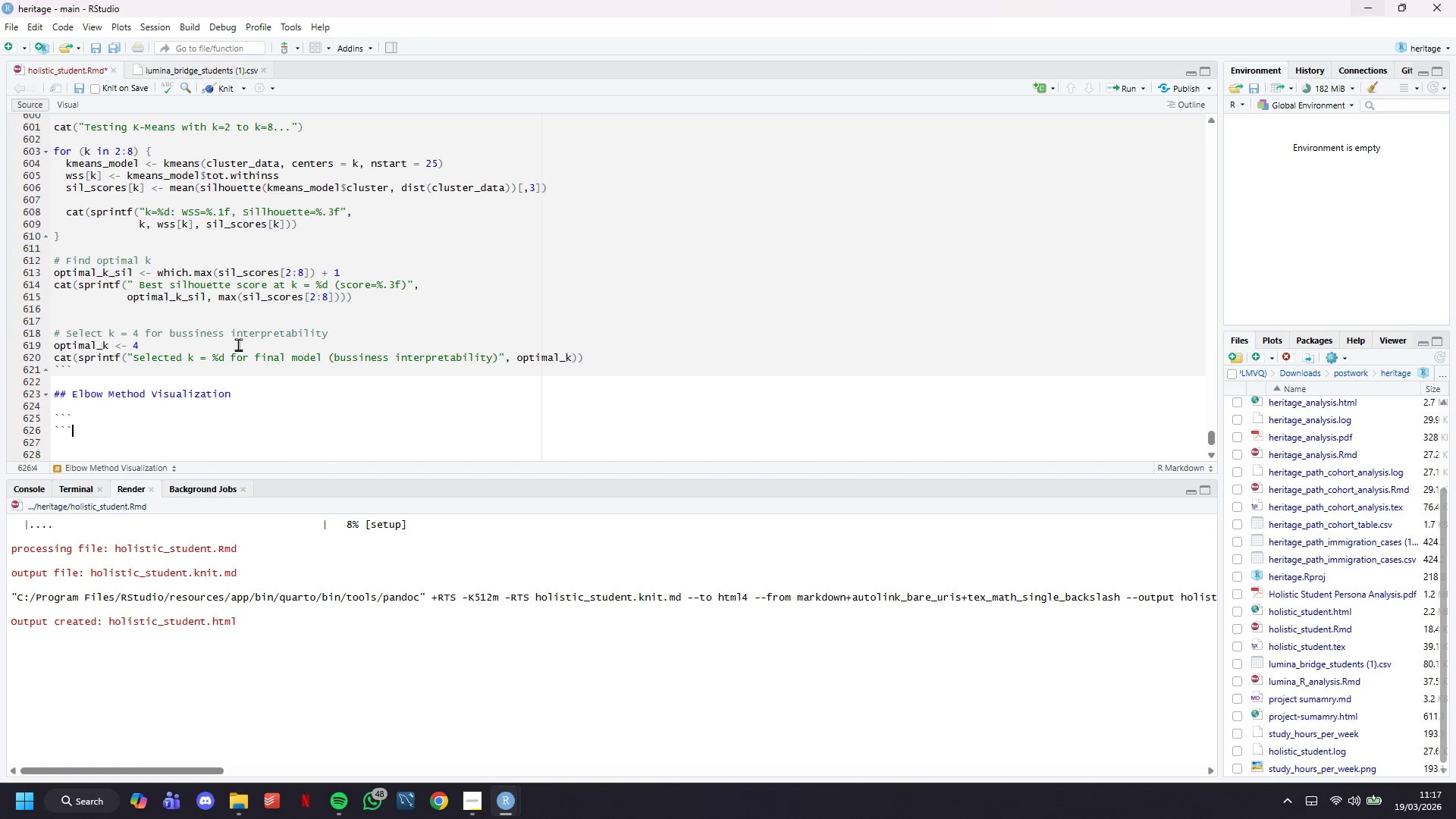 
key(ArrowUp)
 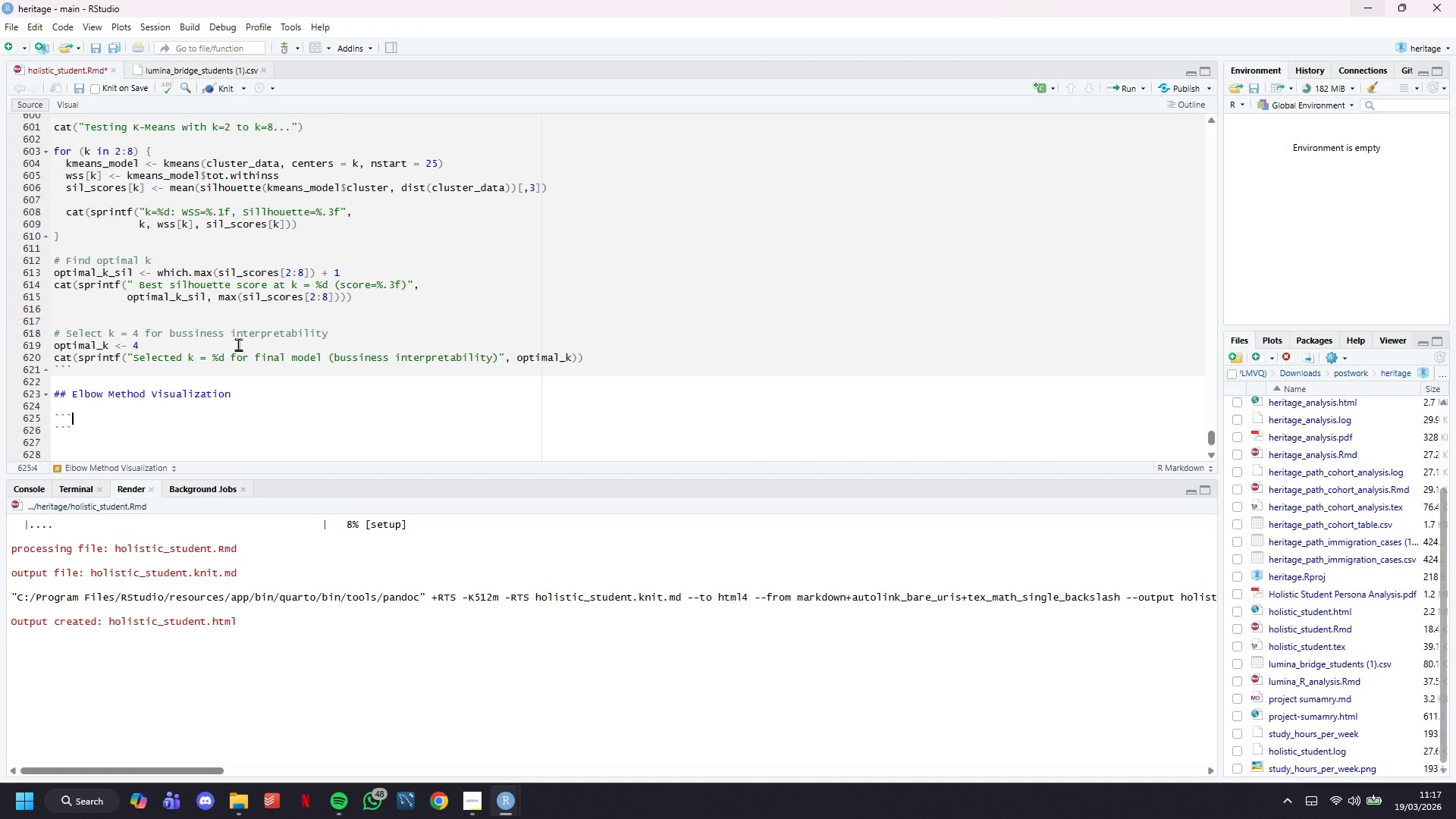 
type({r elbow-plot, fig.width=12, fog)
key(Backspace)
key(Backspace)
type(if)
key(Backspace)
type(g.height=6)
 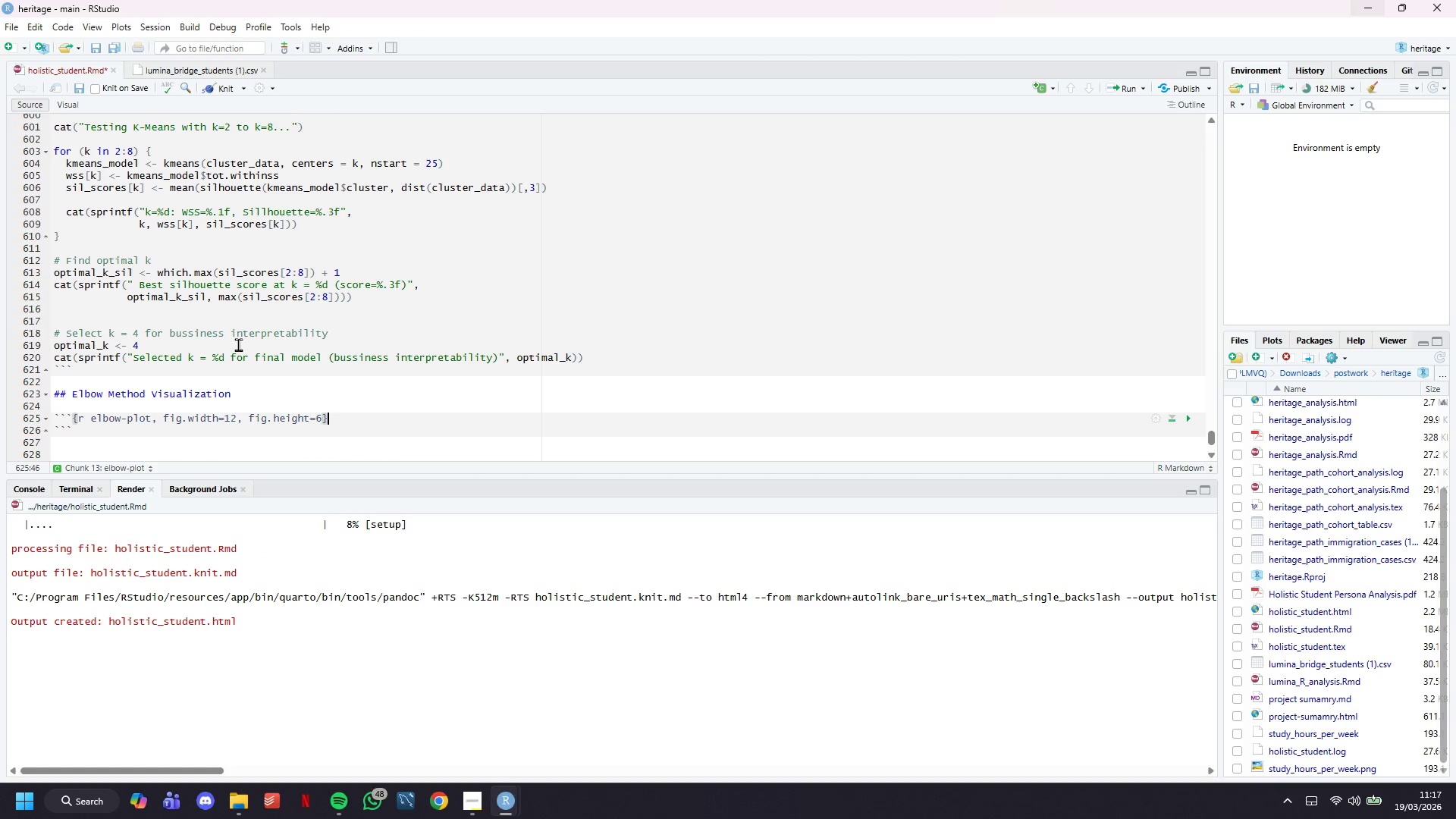 
key(ArrowRight)
 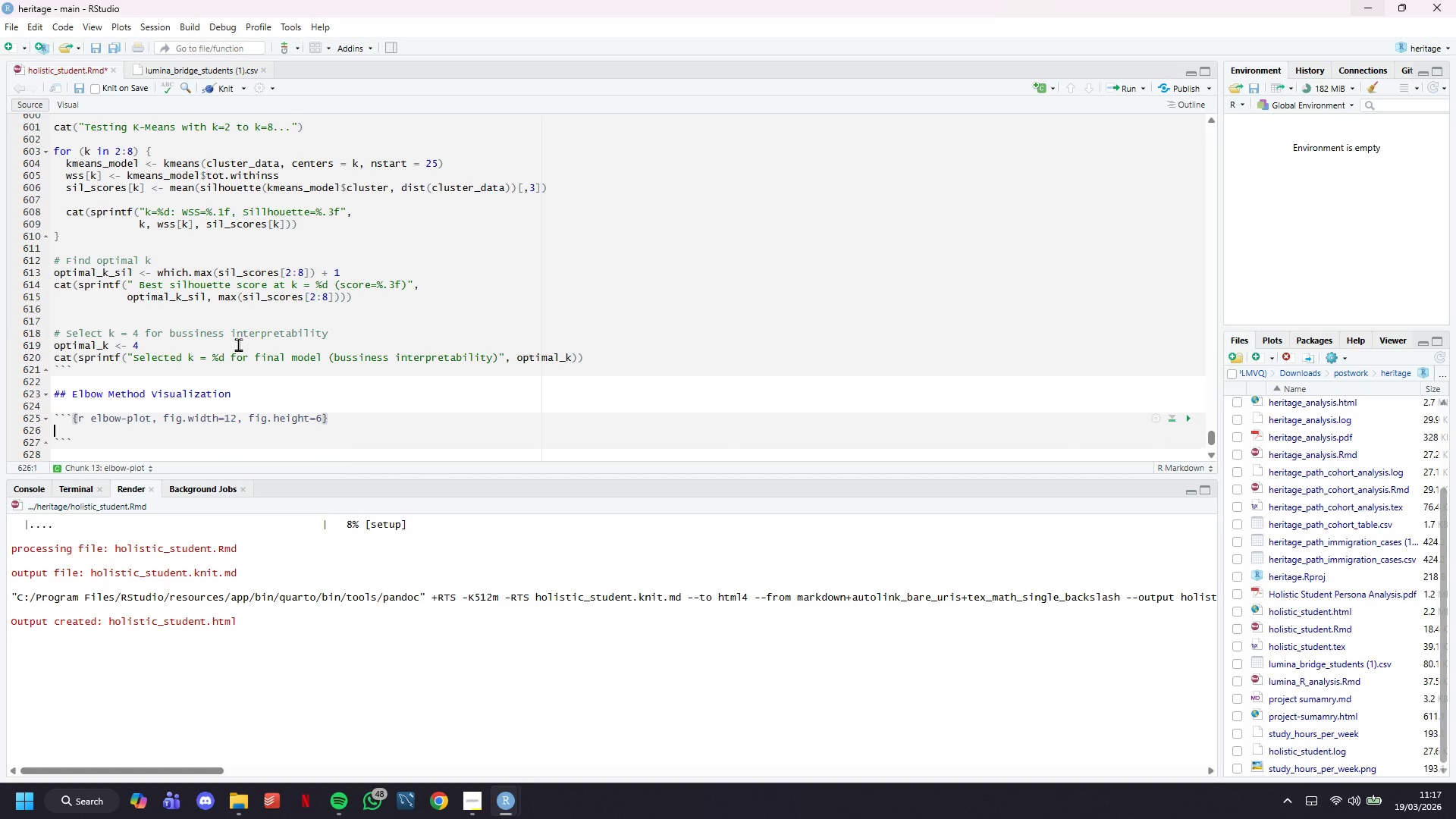 
key(Enter)
 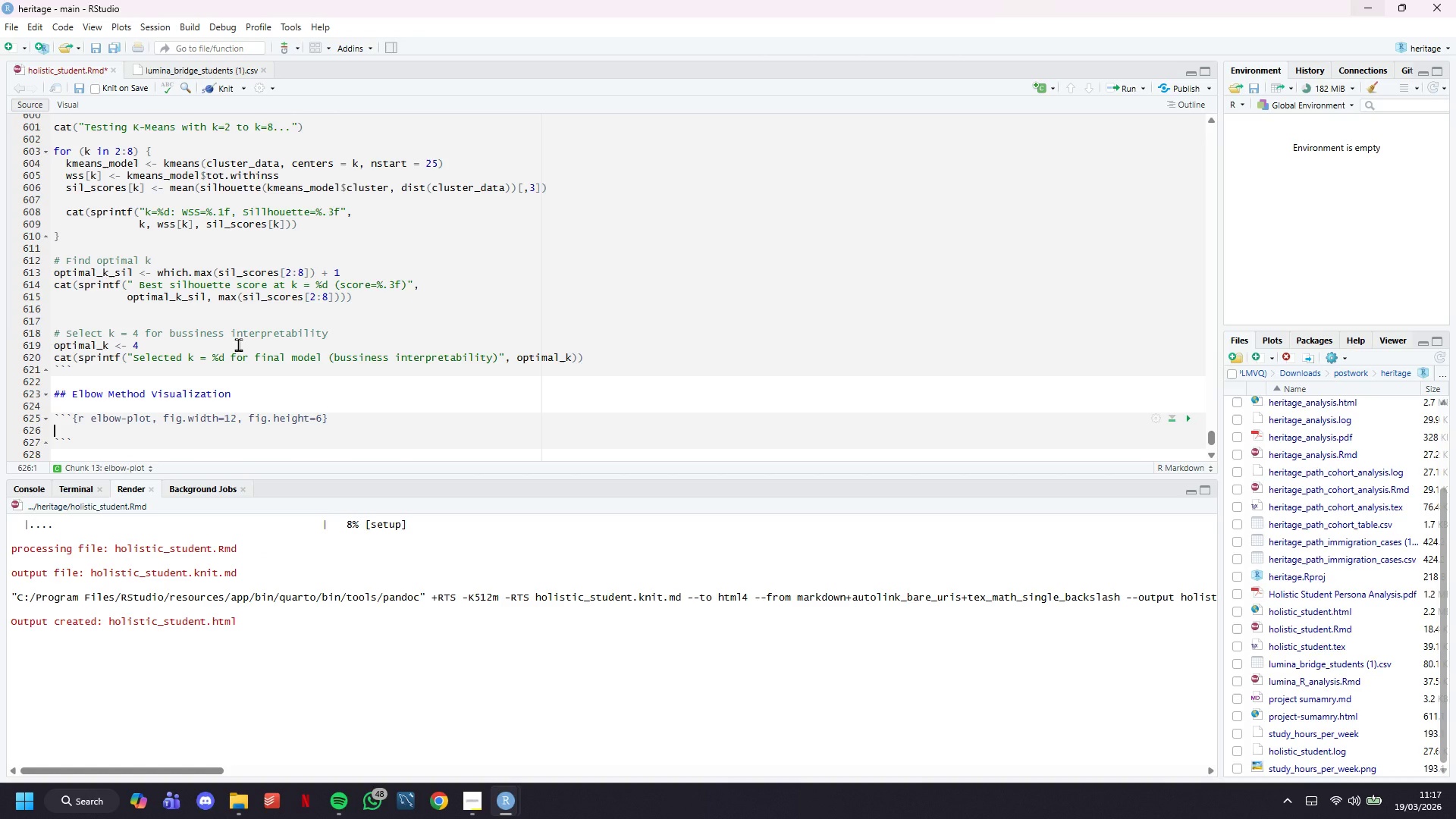 
type(# c)
key(Backspace)
type(Create elbow plot)
 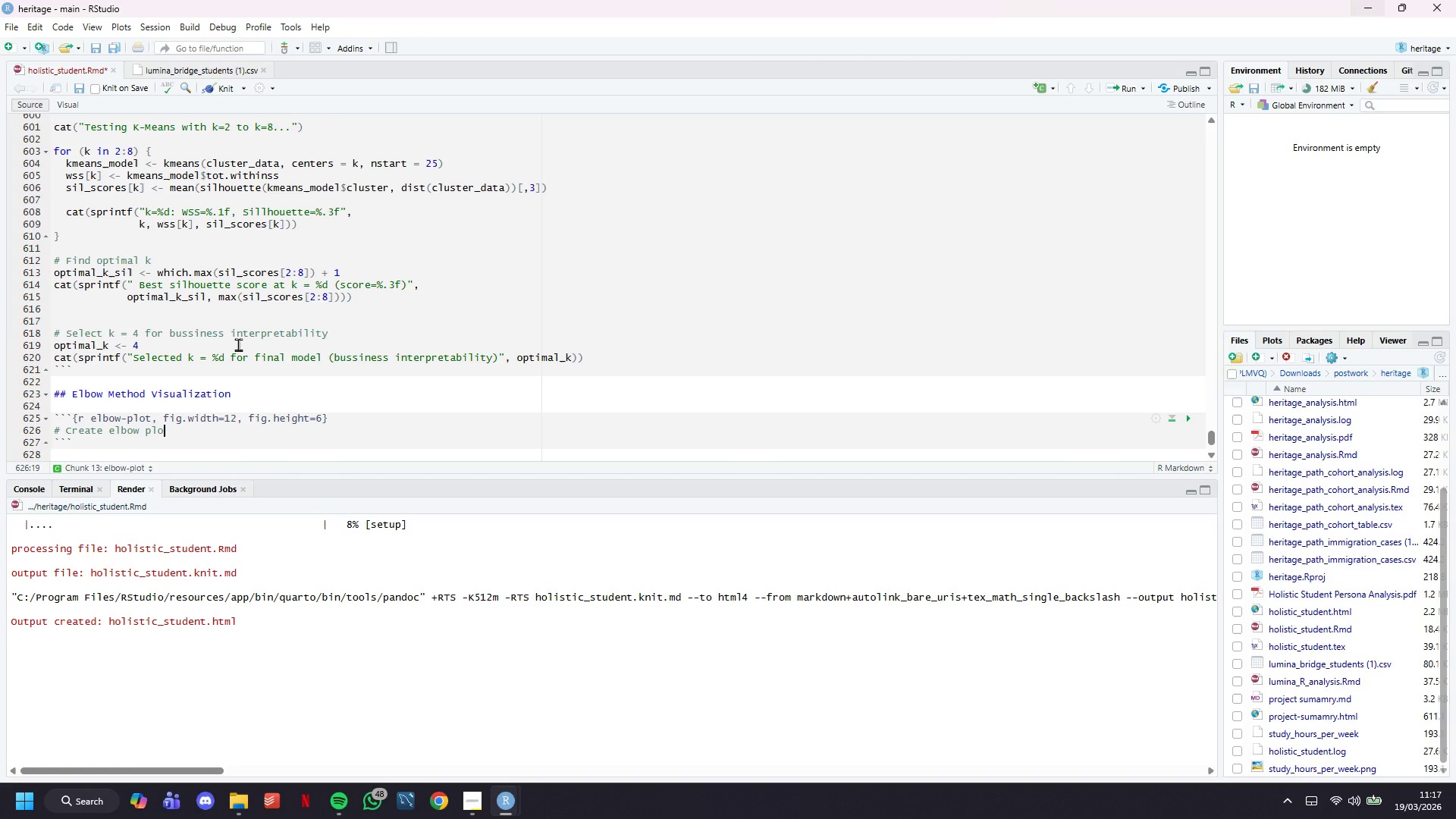 
key(Enter)
 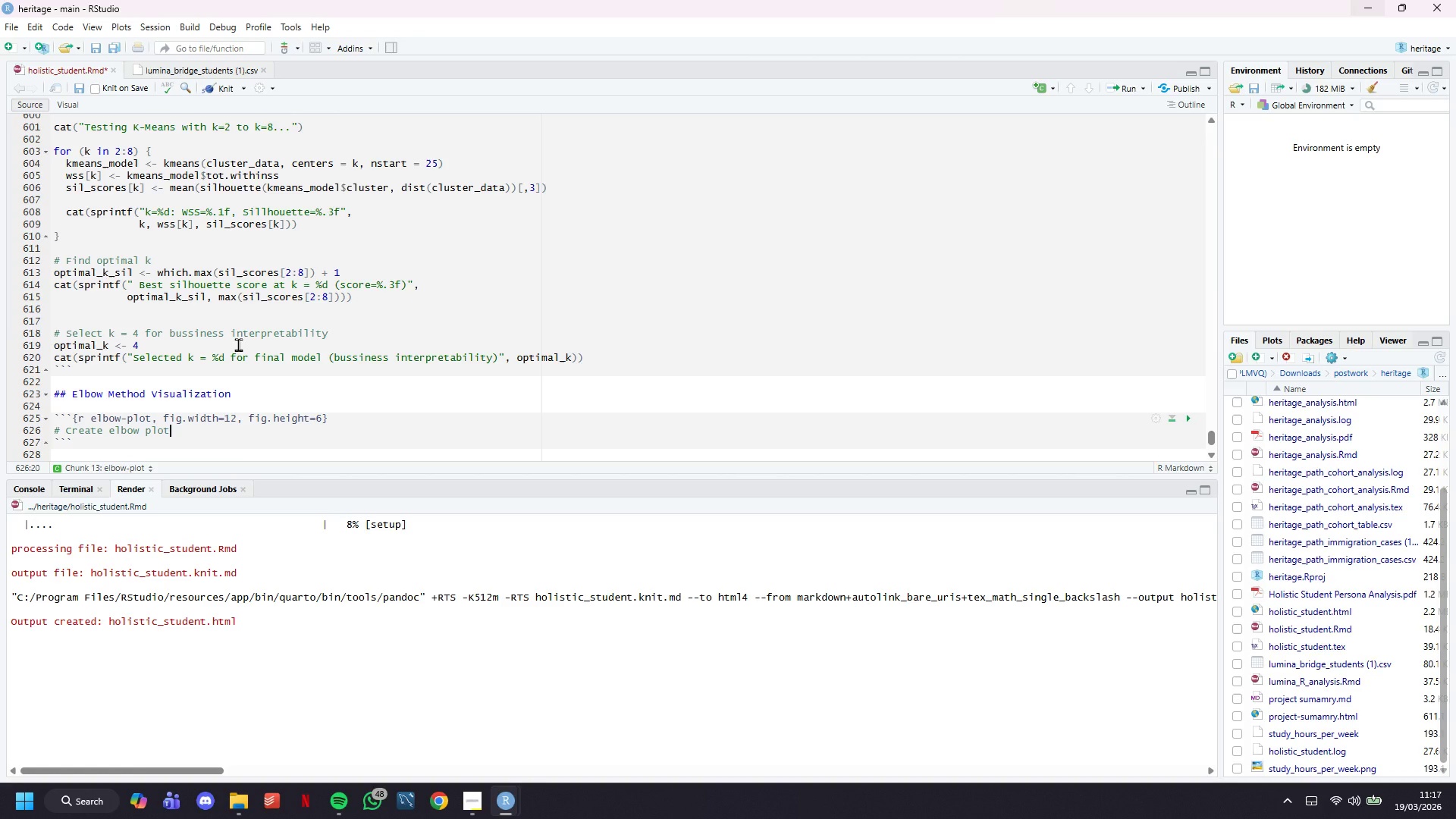 
type(elbow_data <- data.frame{)
 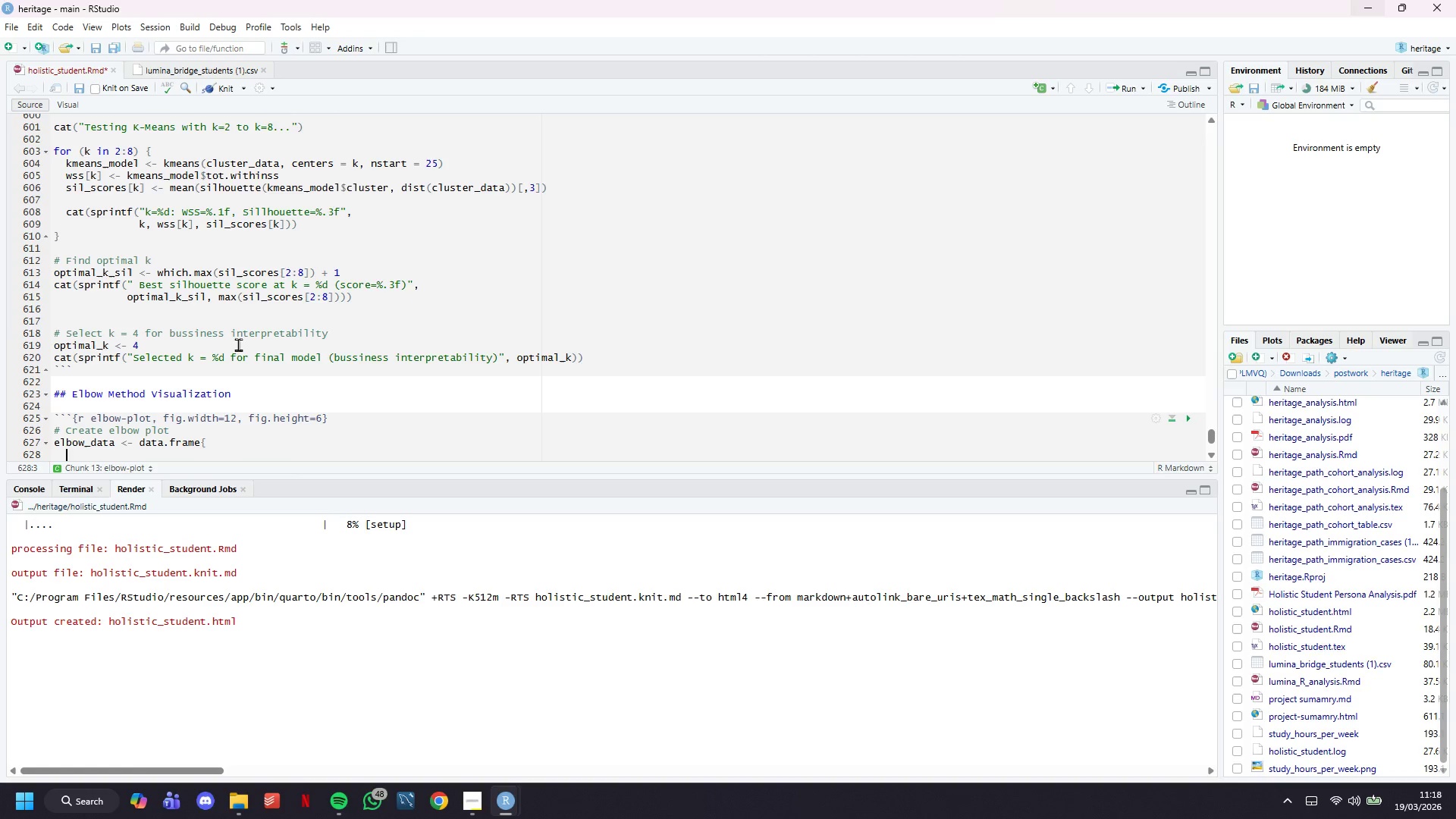 